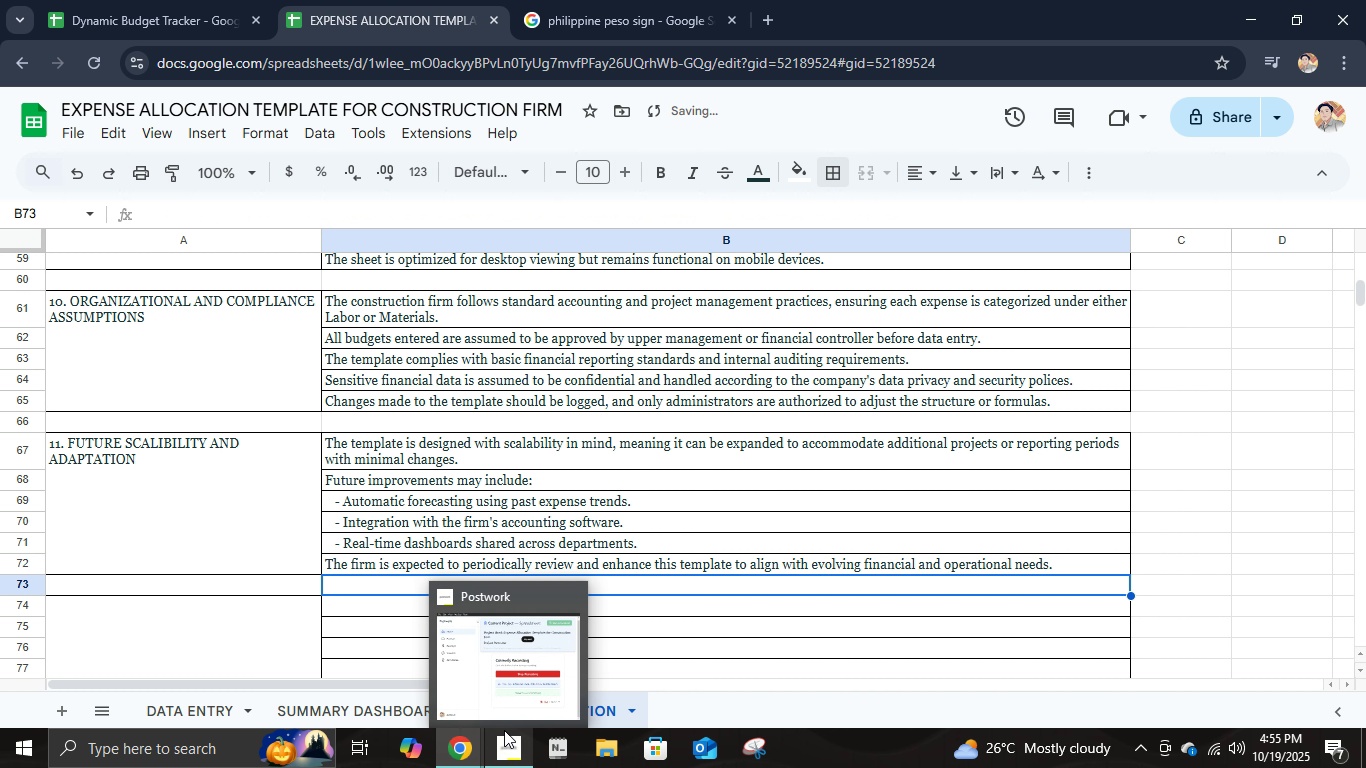 
scroll: coordinate [398, 613], scroll_direction: down, amount: 1.0
 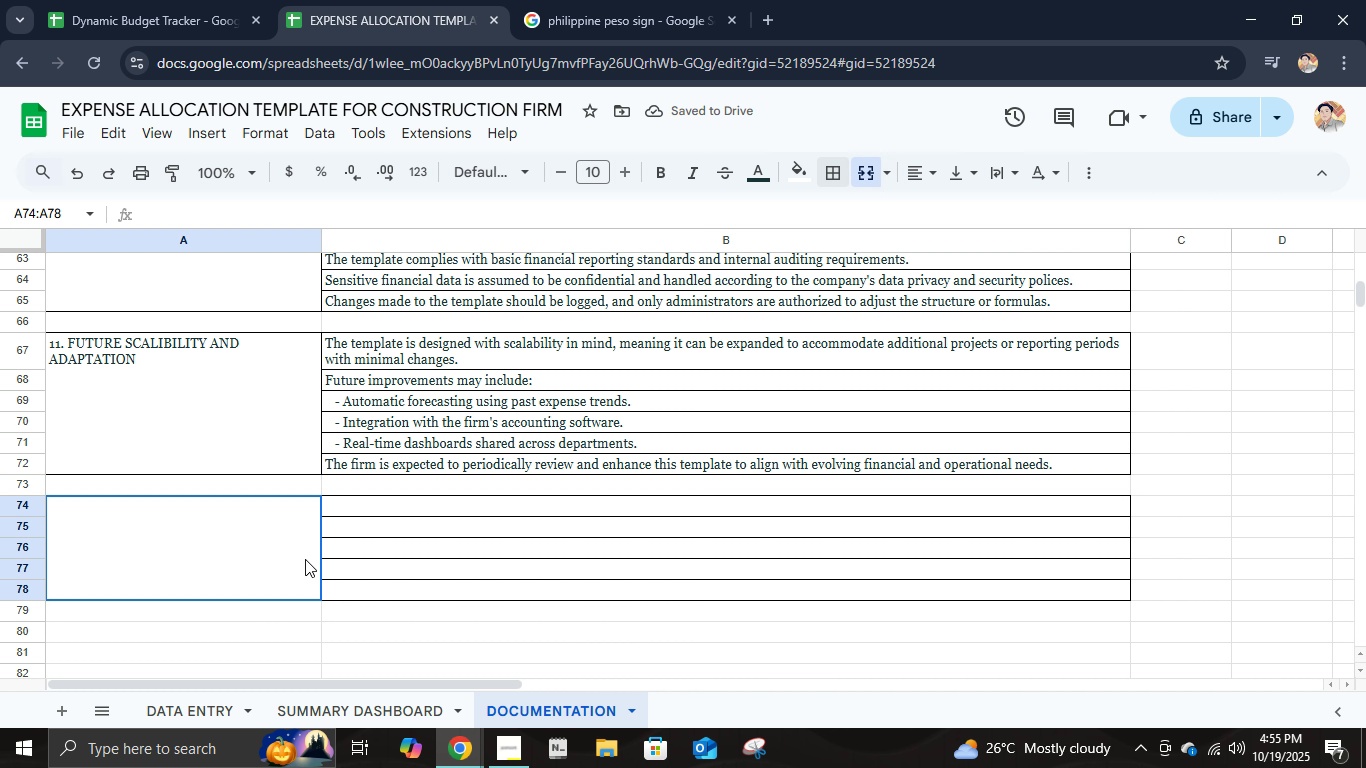 
left_click([305, 559])
 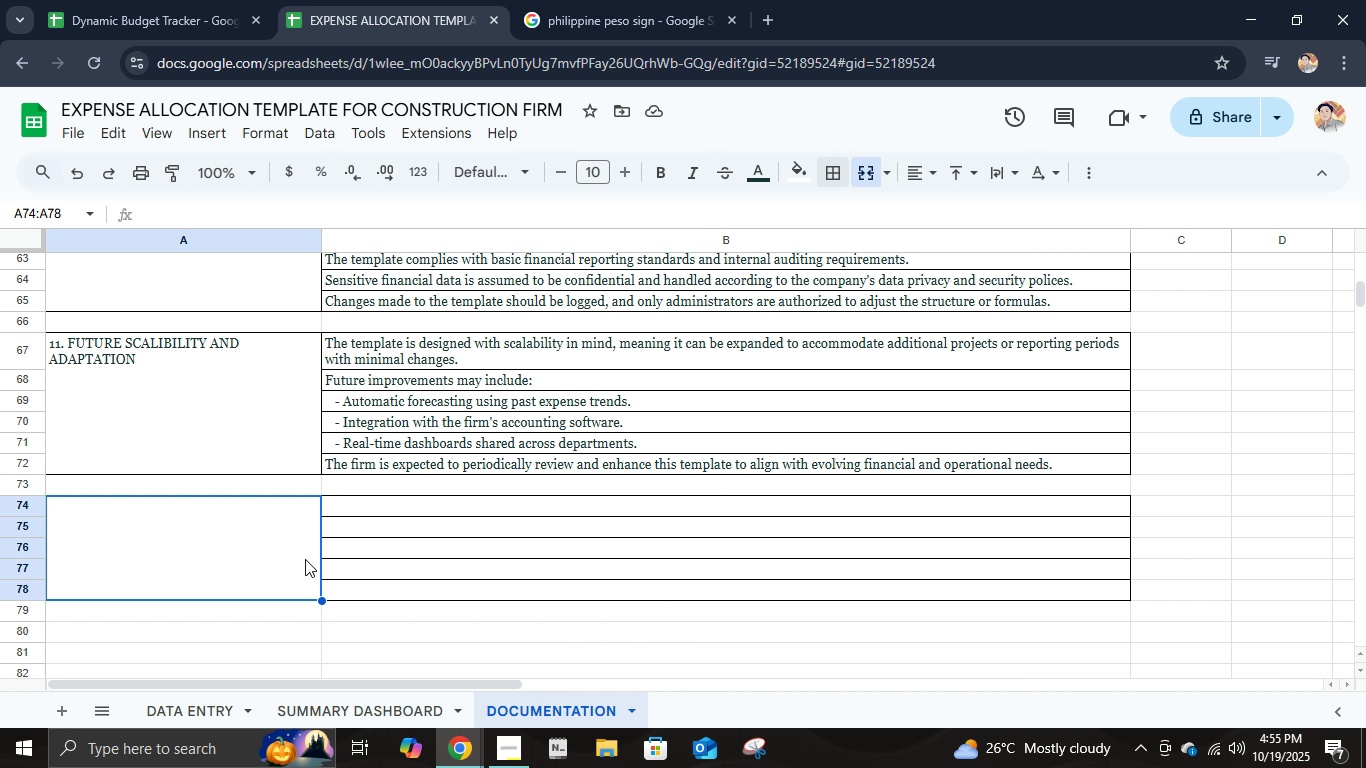 
type(12. Su)
key(Backspace)
key(Backspace)
type(summary of key points)
 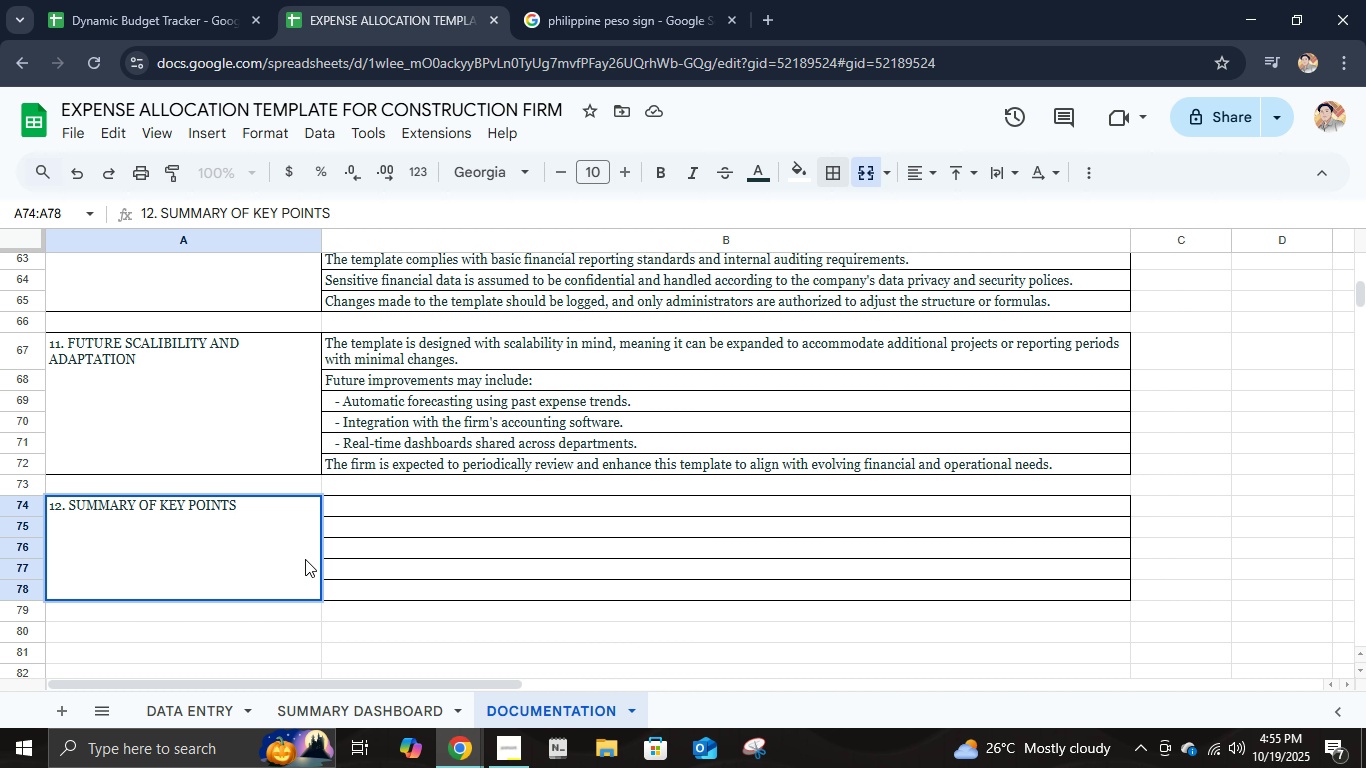 
key(ArrowRight)
 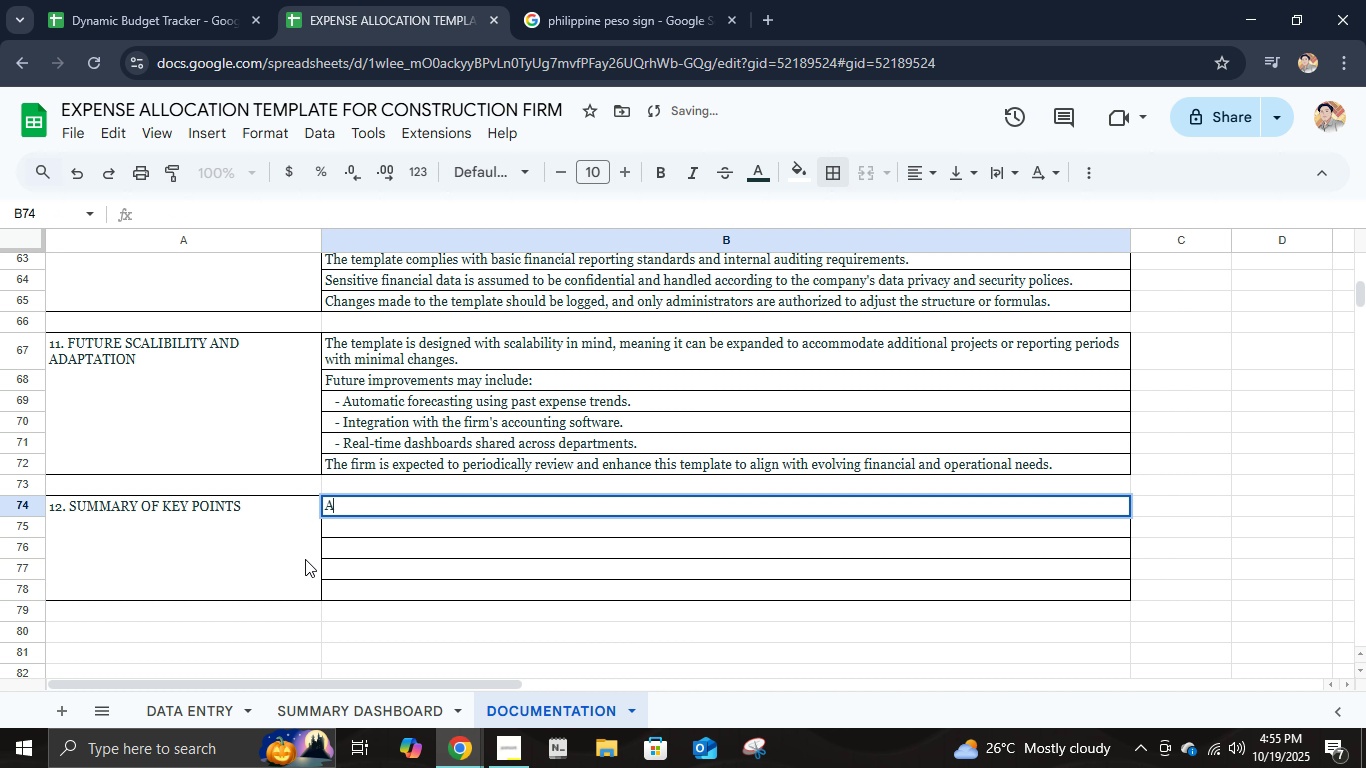 
type(All date )
key(Backspace)
key(Backspace)
type(a is assumed t)
key(Backspace)
type(accurate and timely.)
 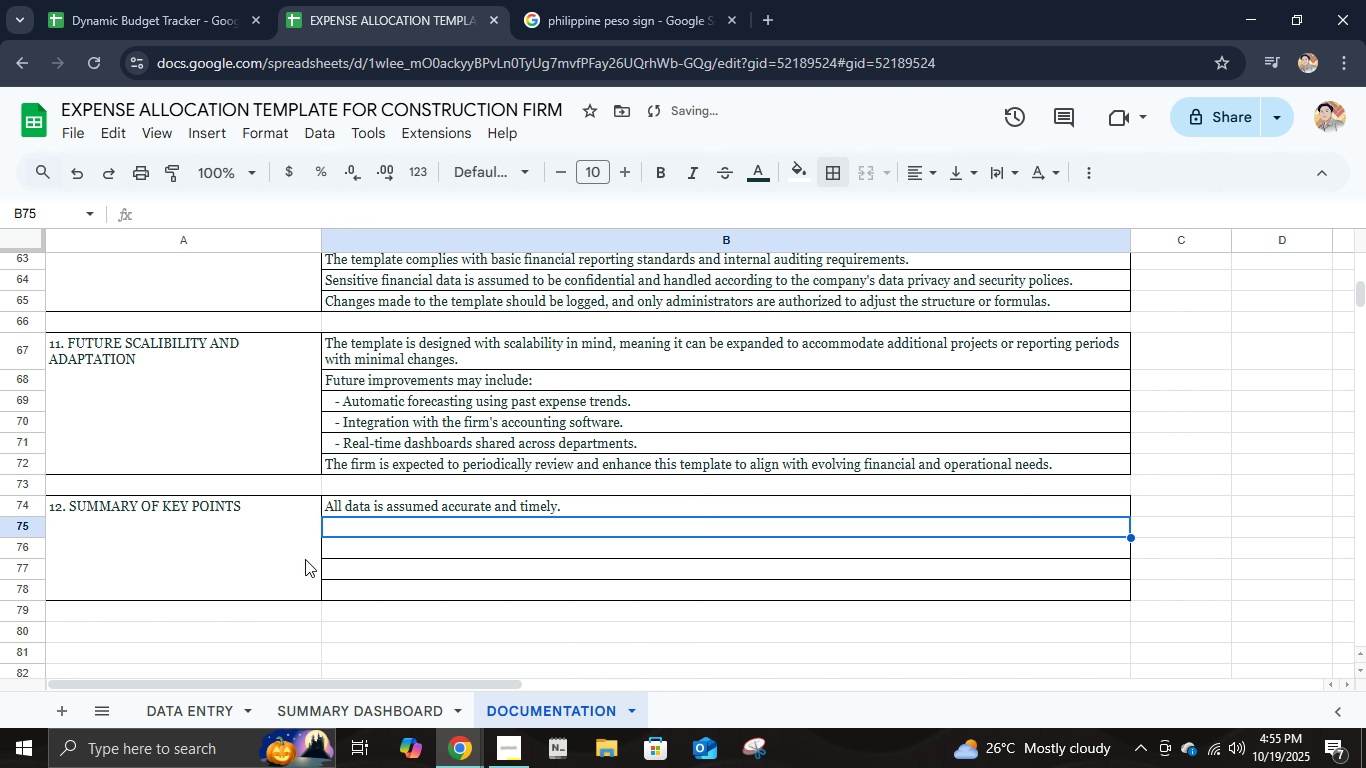 
 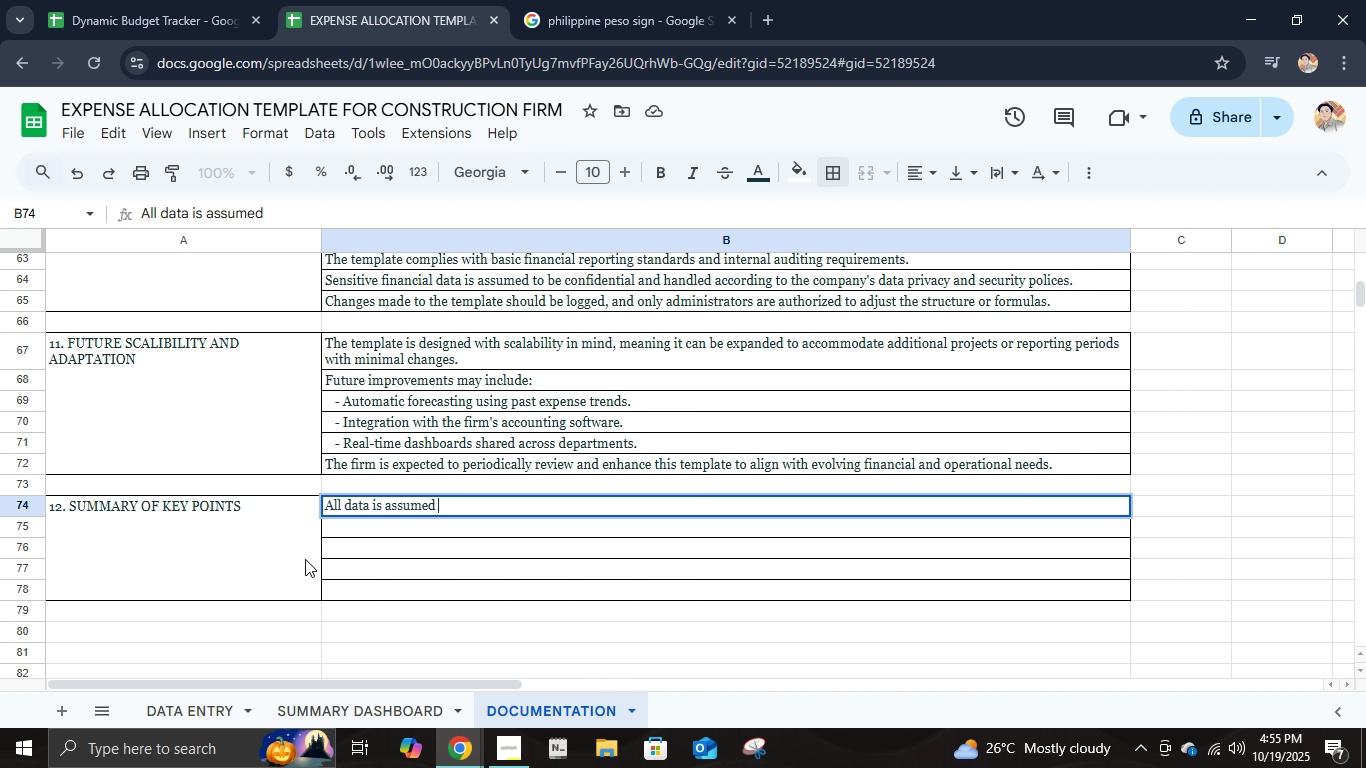 
key(Enter)
 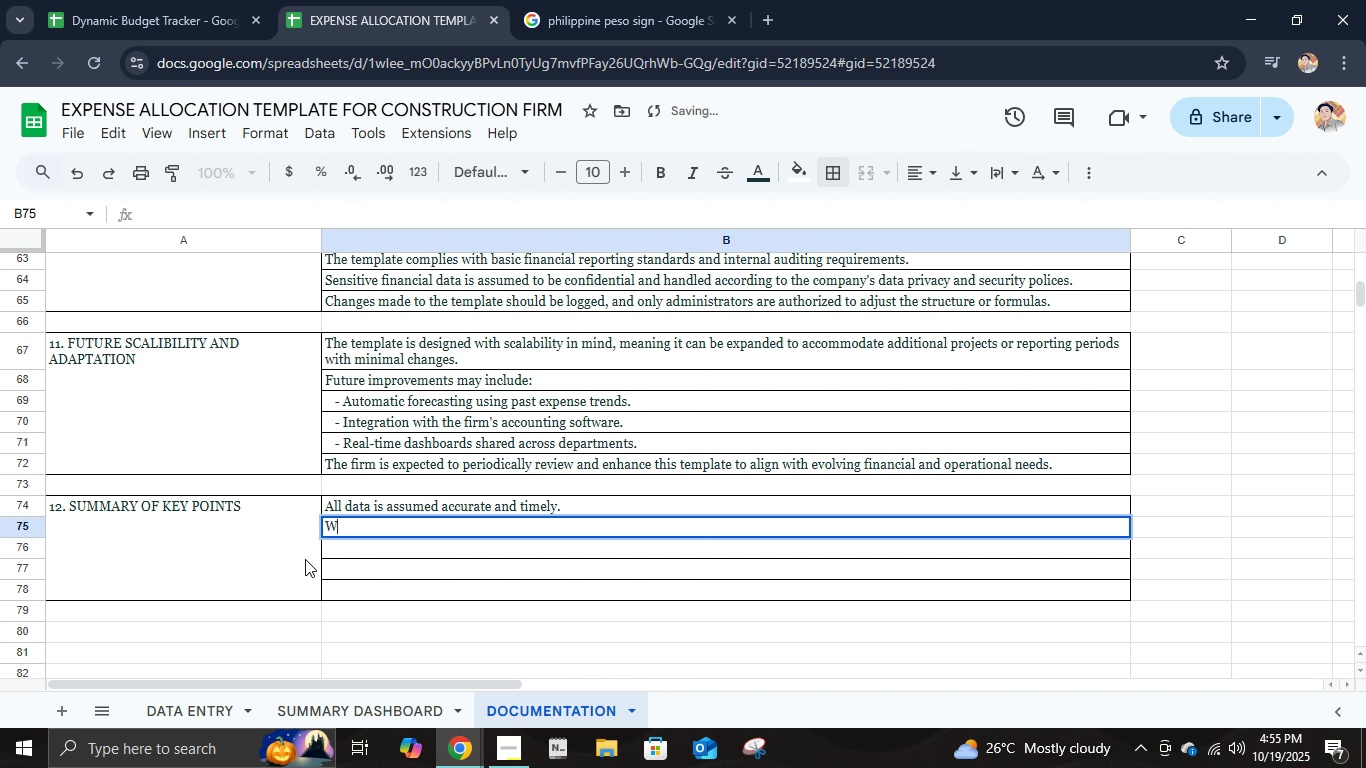 
type(Weekly updates rel)
key(Backspace)
type(flect )
 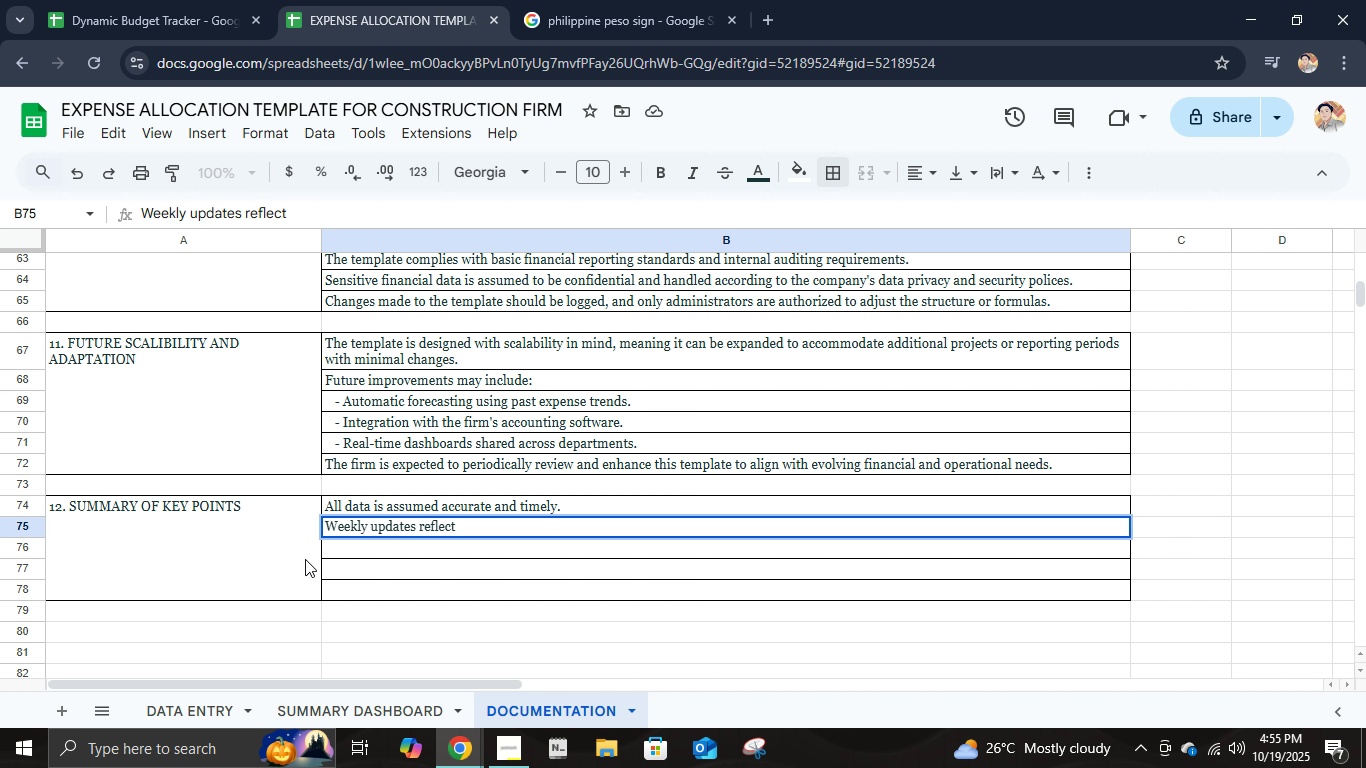 
type(real spending, not projections.)
 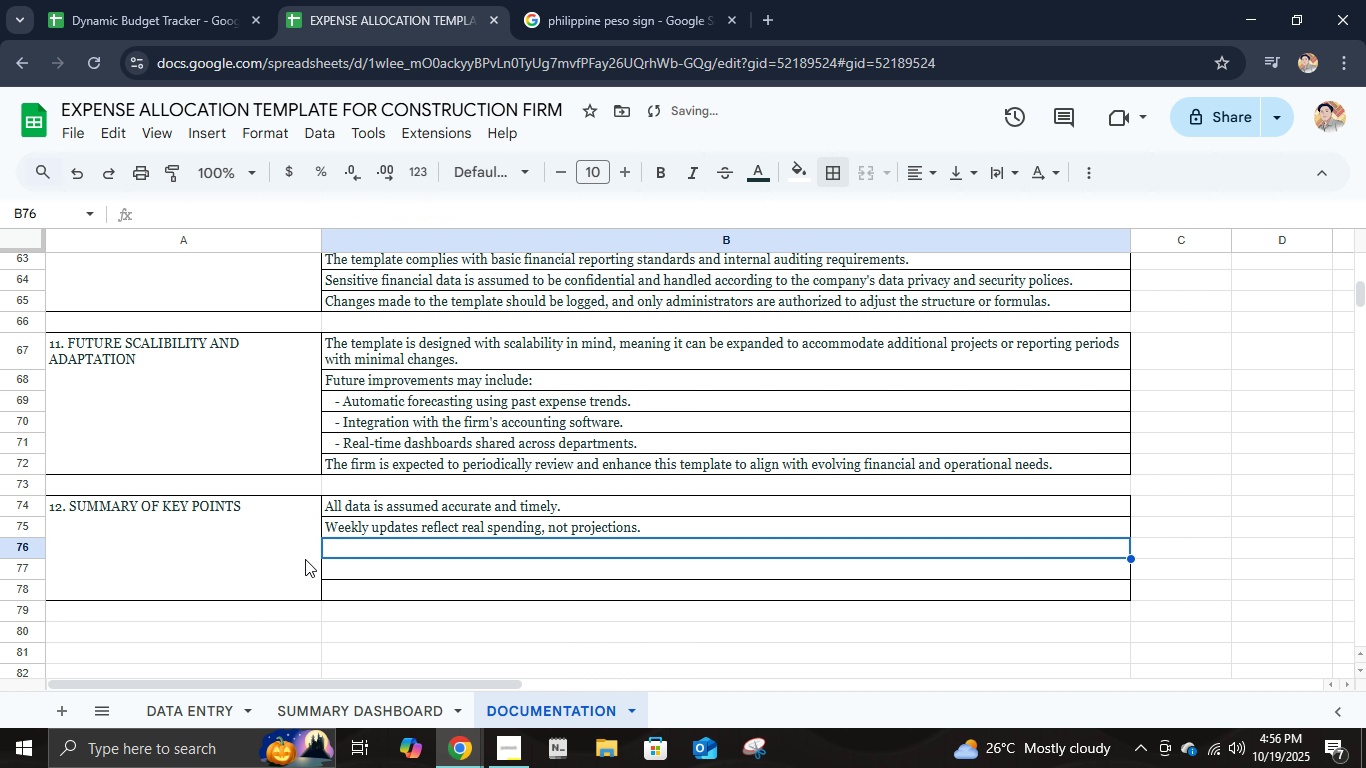 
key(Enter)
 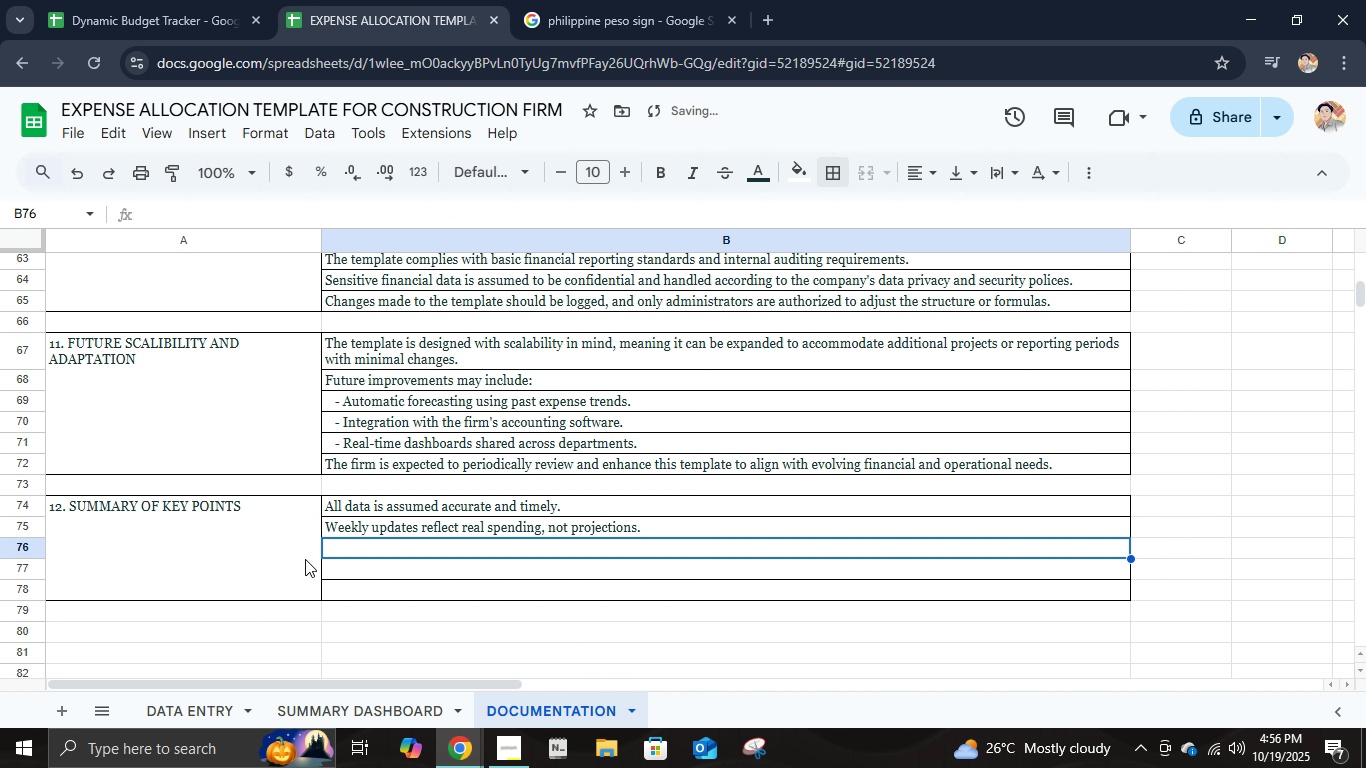 
type(Formulas and charts update automatically as data changes.)
 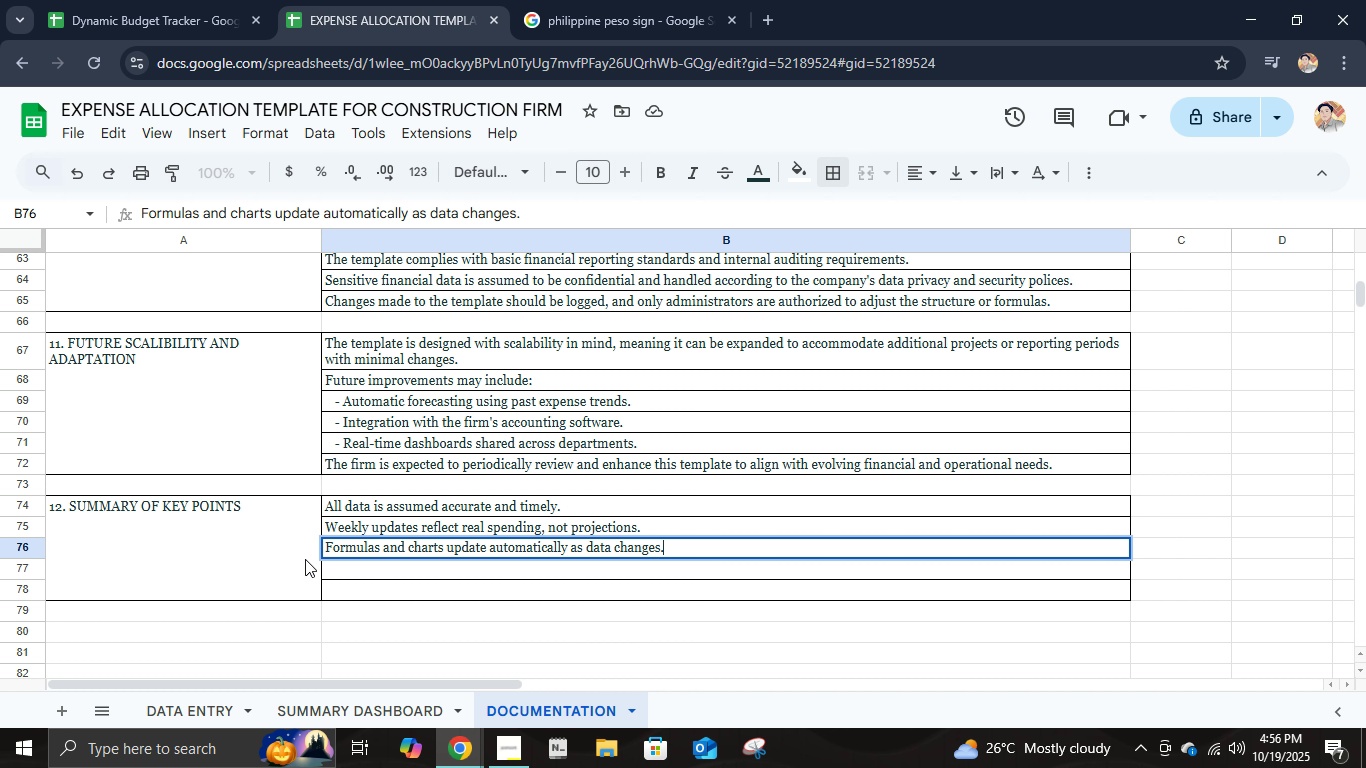 
key(Enter)
 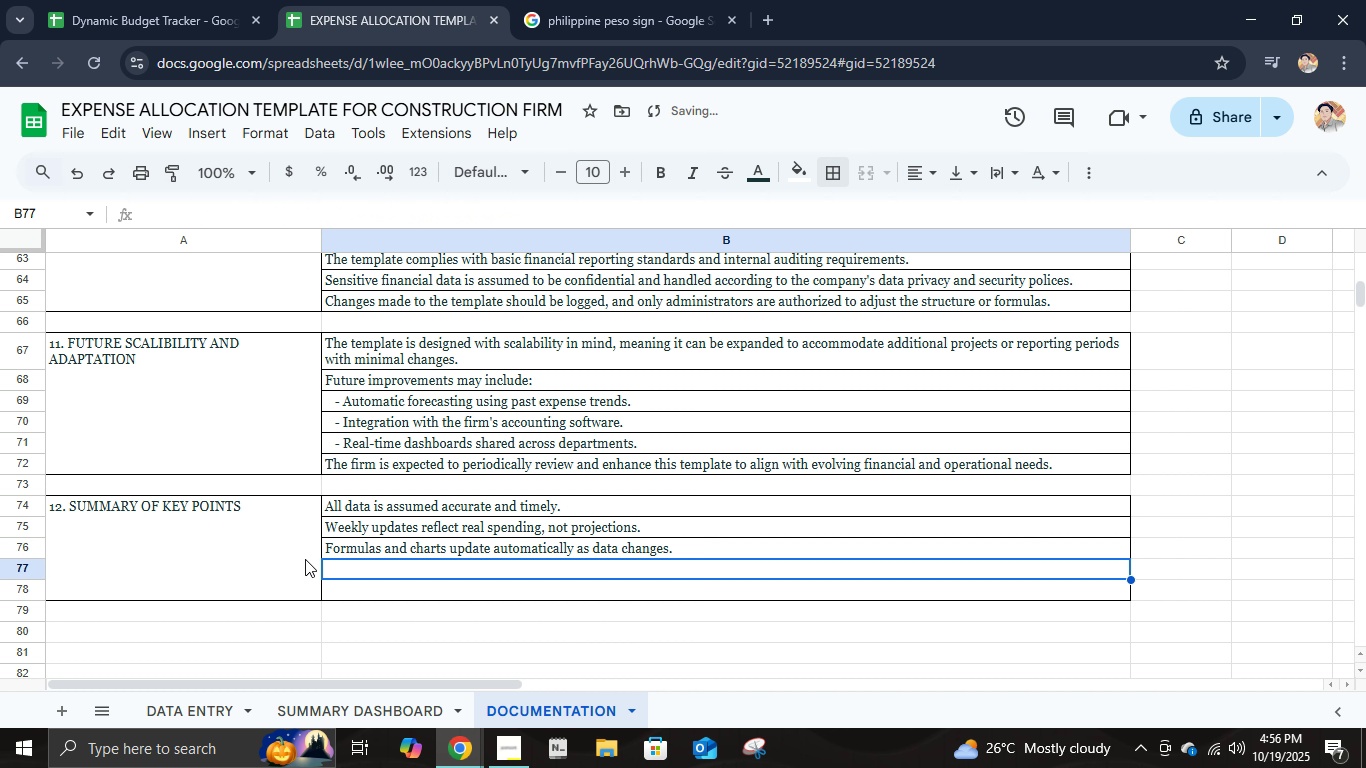 
type(o)
key(Backspace)
type(Over-budget alerts appear instanly)
key(Backspace)
key(Backspace)
type(tly via color coding.)
 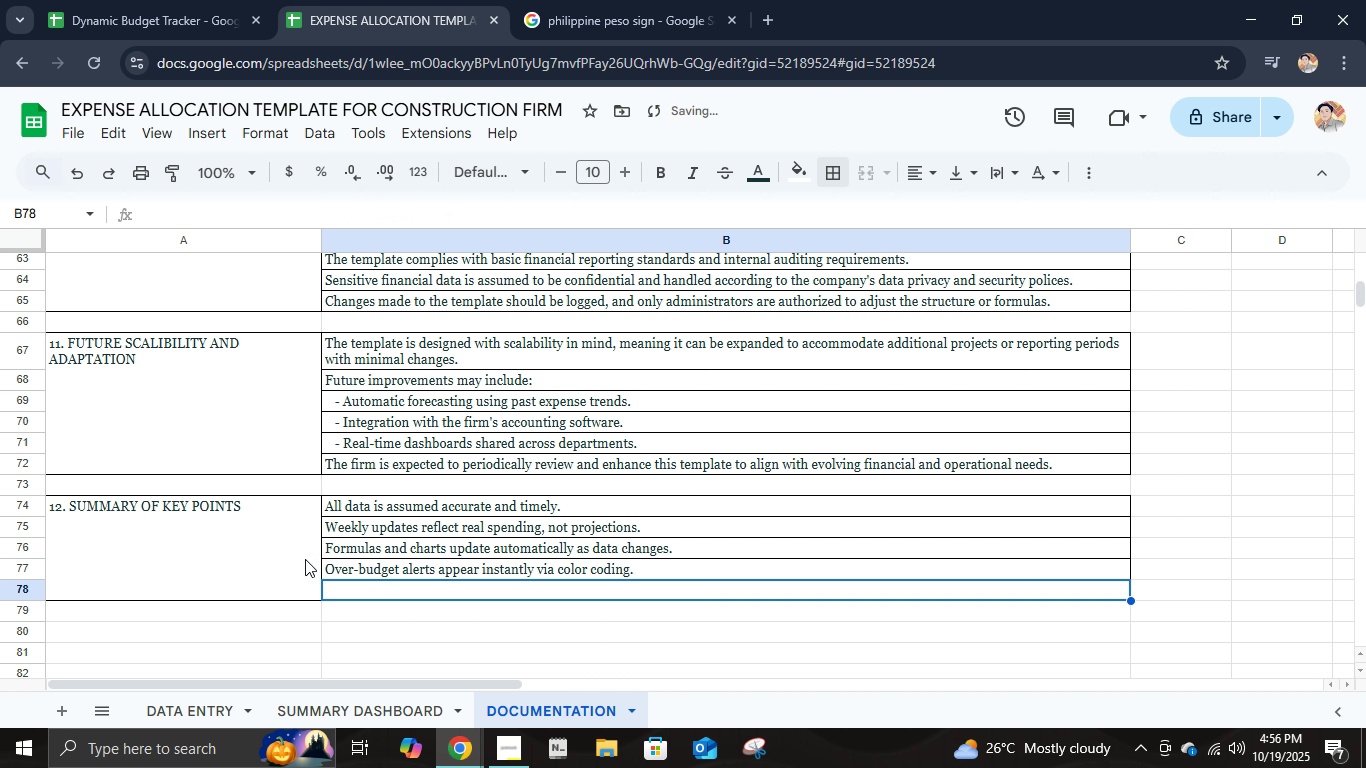 
key(Enter)
 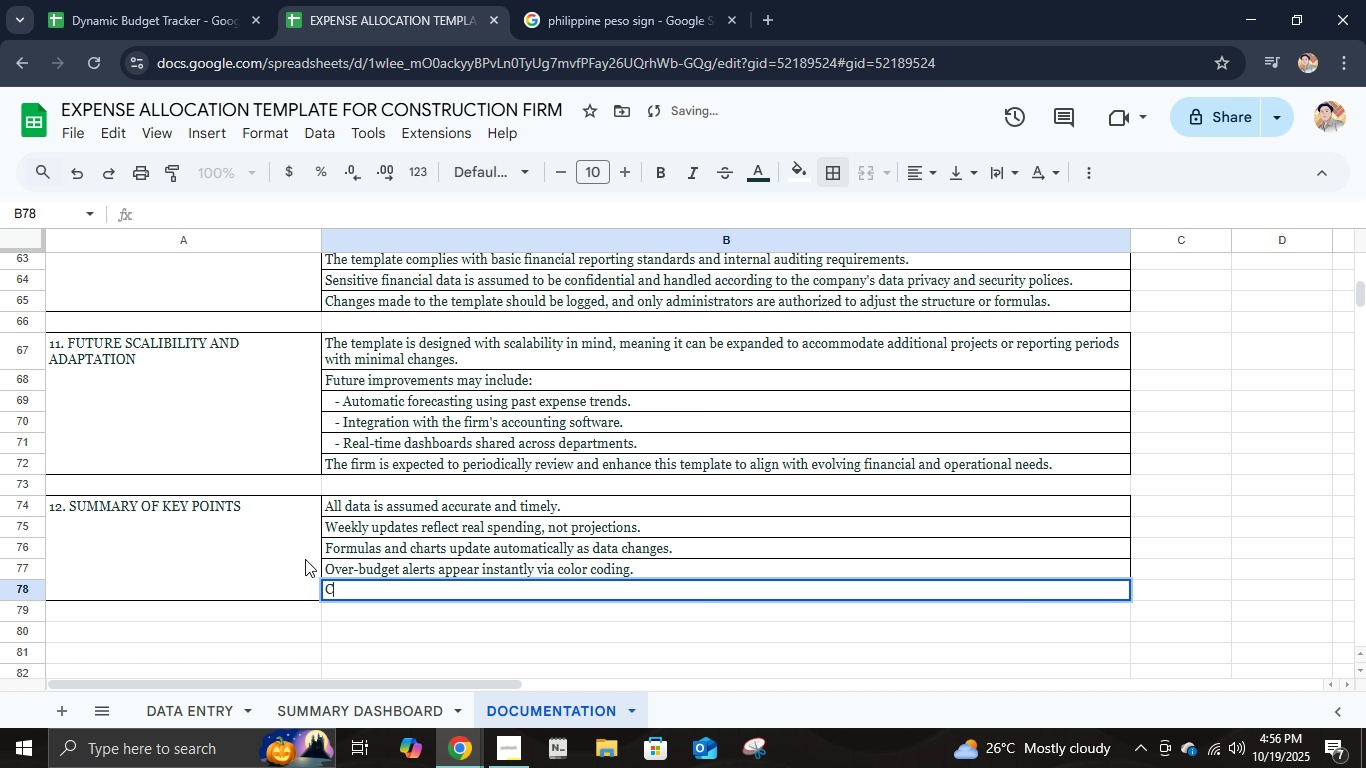 
type(Collaboration is seamless for multiple users.)
 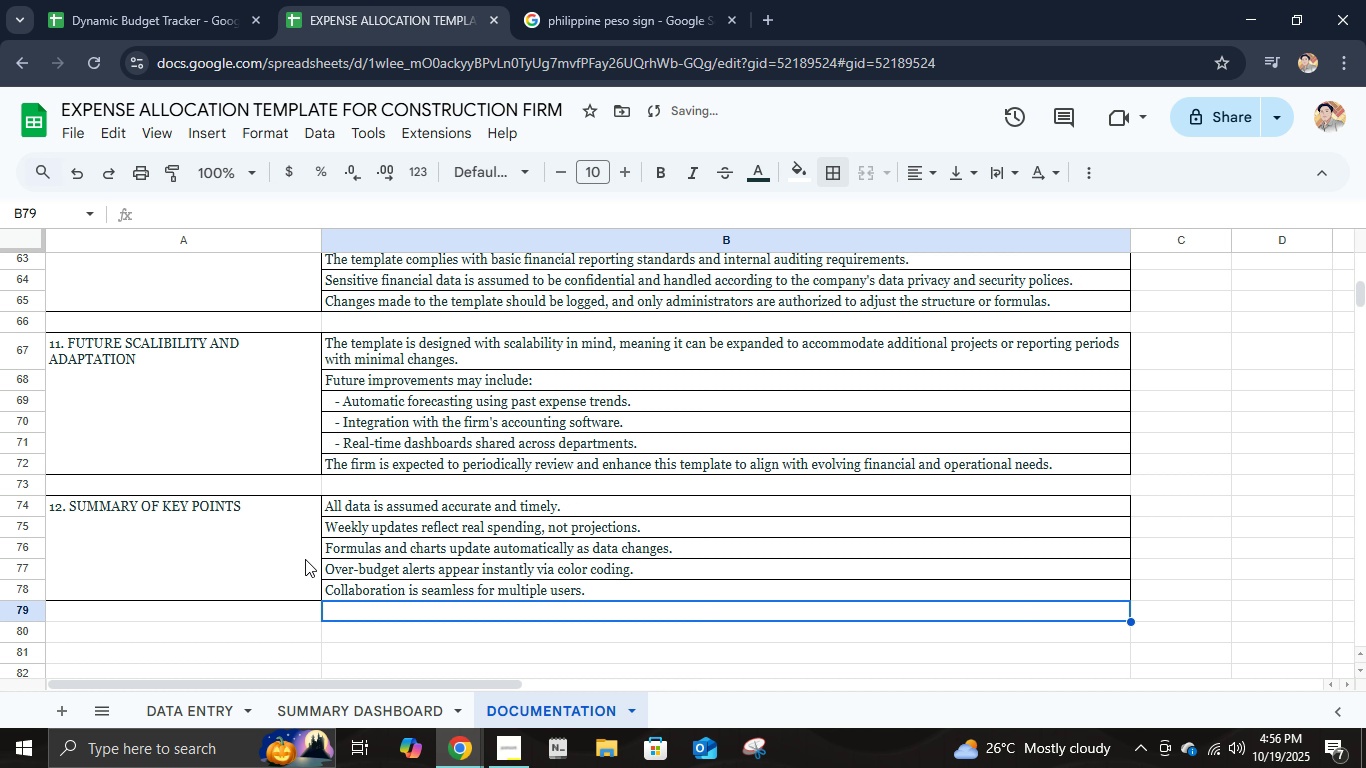 
key(Enter)
 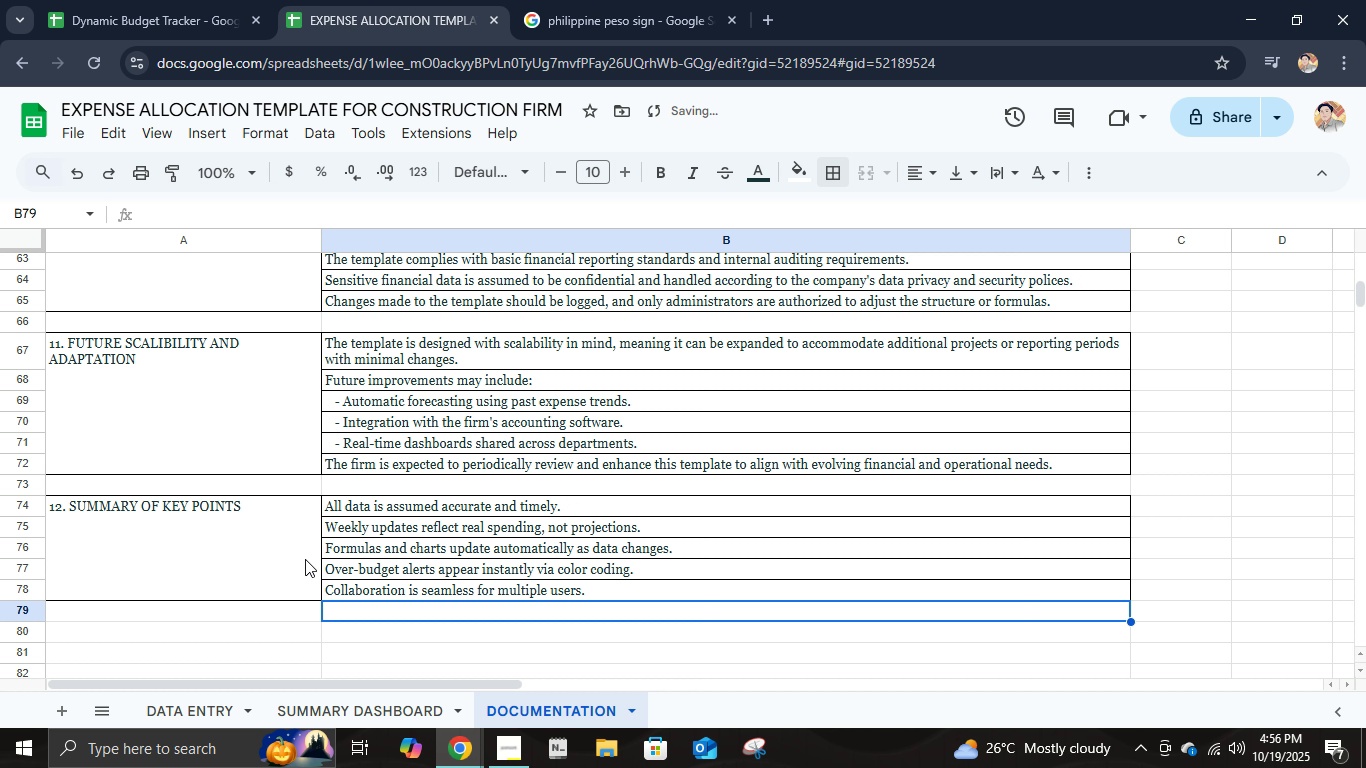 
type(Compliance with company vb)
key(Backspace)
key(Backspace)
type(budgeting )
 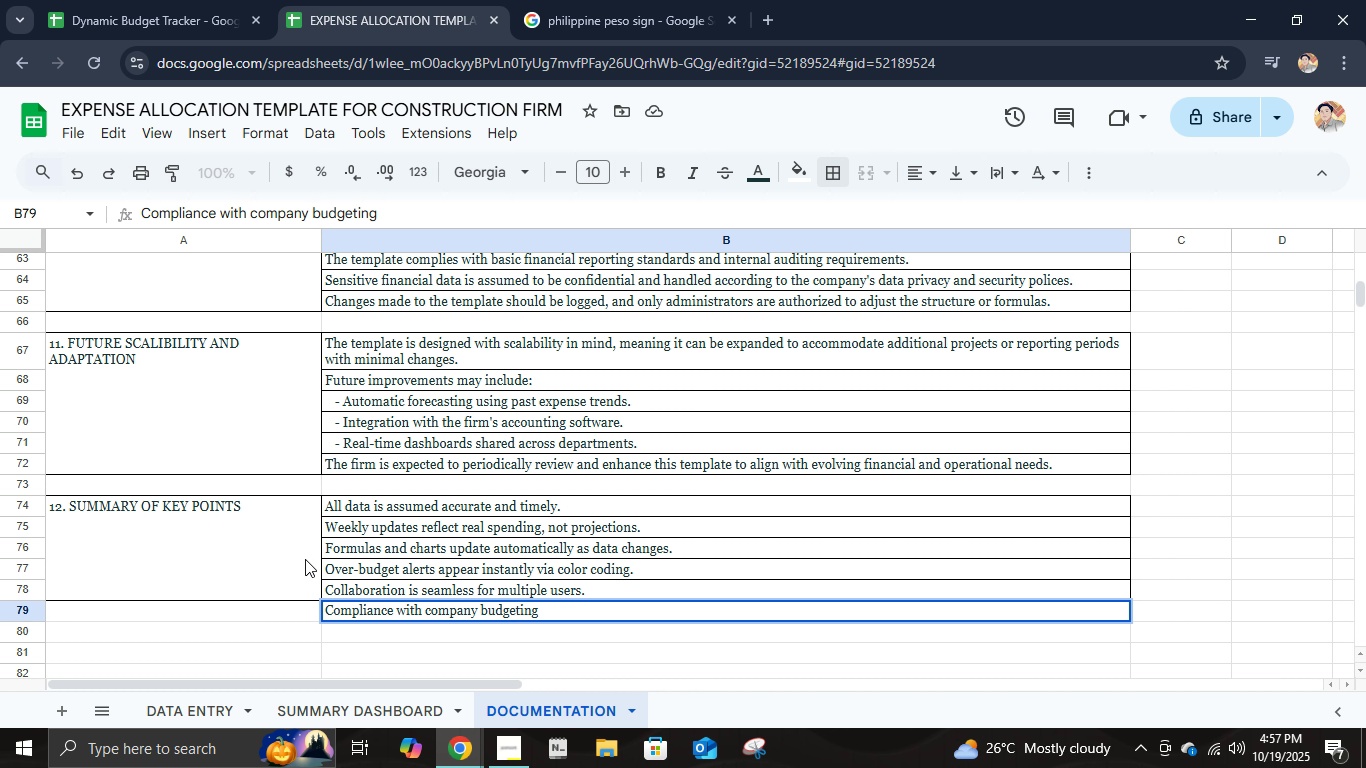 
type(standards is maintaind)
key(Backspace)
type(ed.)
 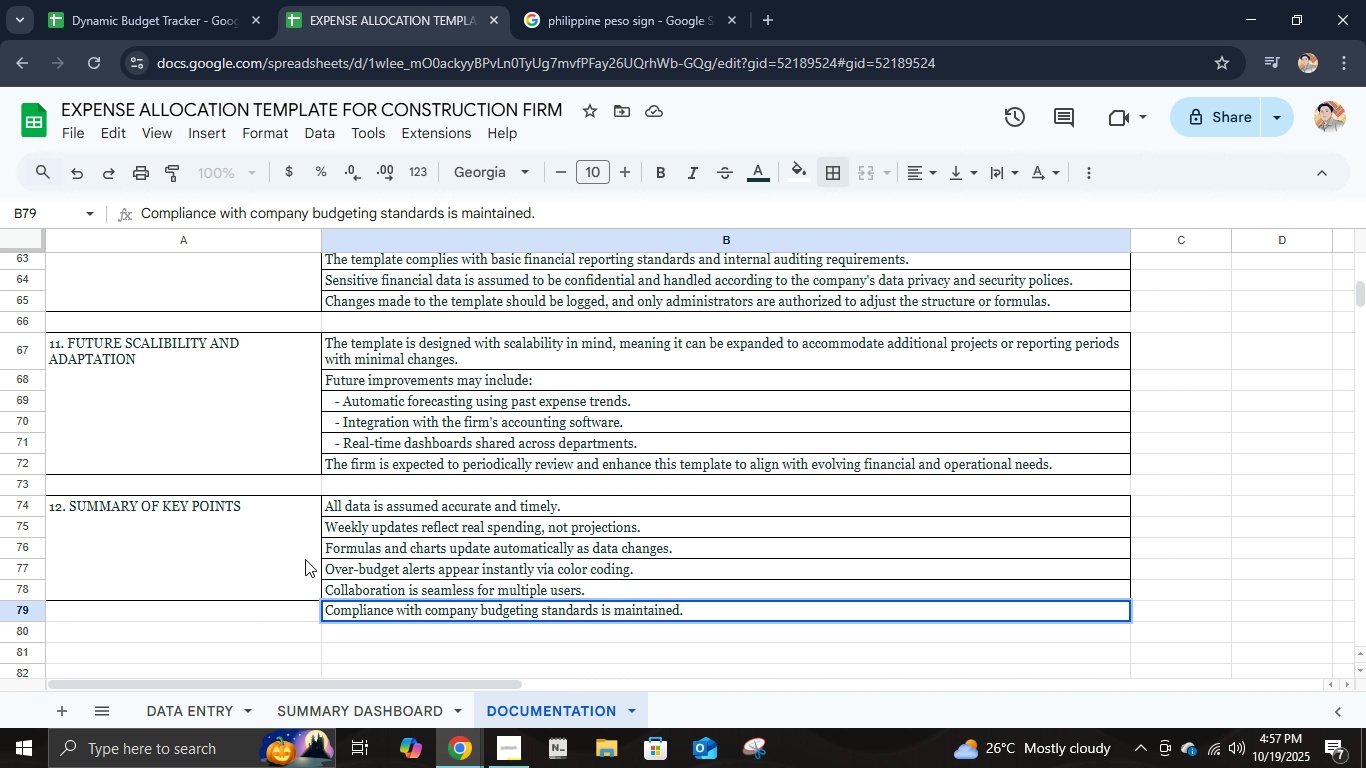 
key(Enter)
 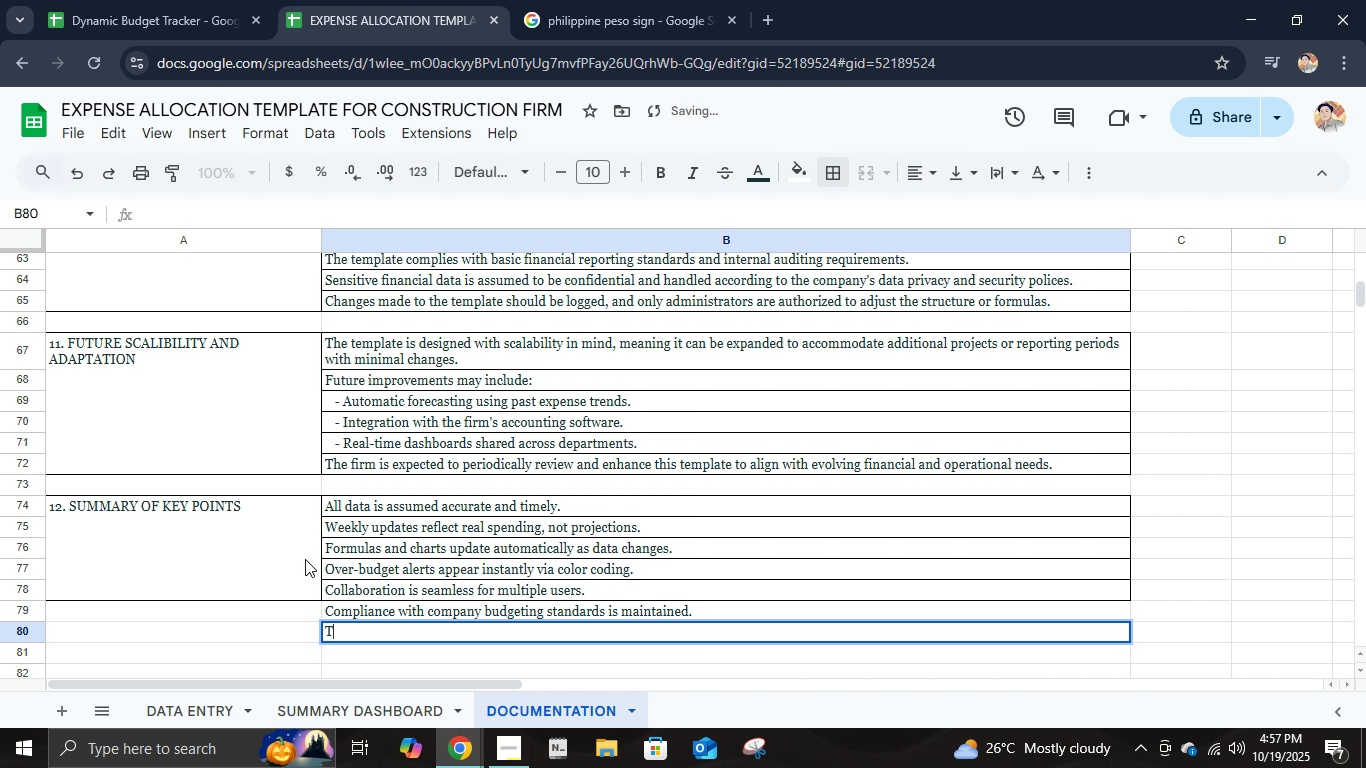 
type(TEMplate is designed to be smple, scalabel)
key(Backspace)
key(Backspace)
type(le )
key(Backspace)
type(, and sustainable.)
 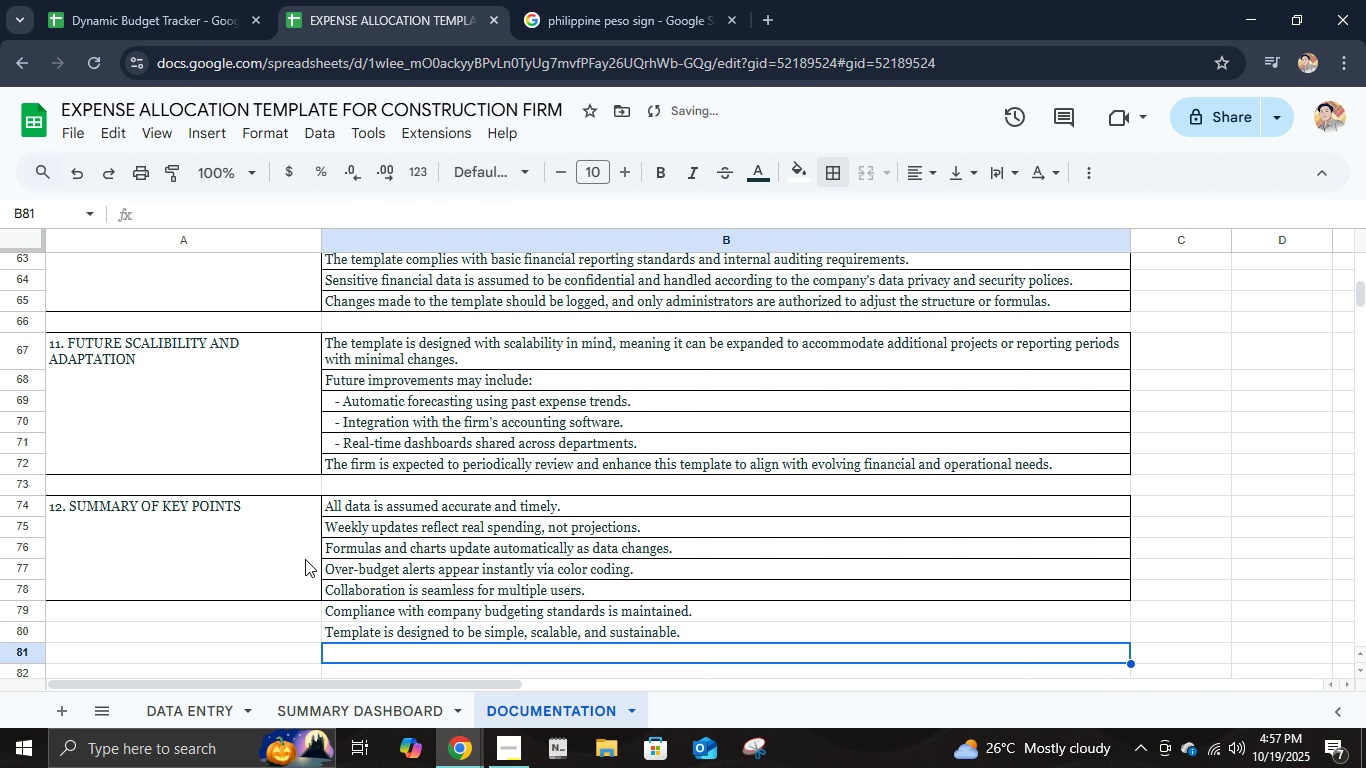 
key(Enter)
 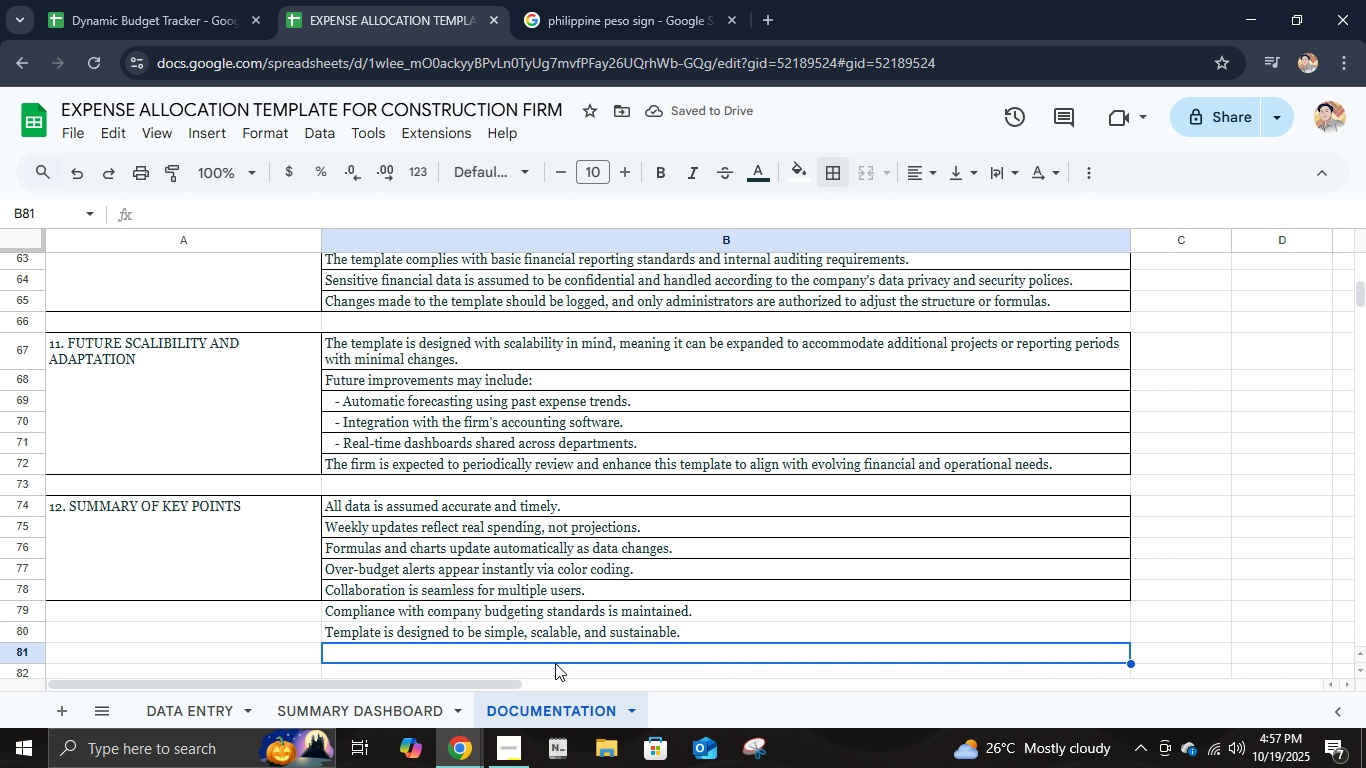 
left_click([556, 639])
 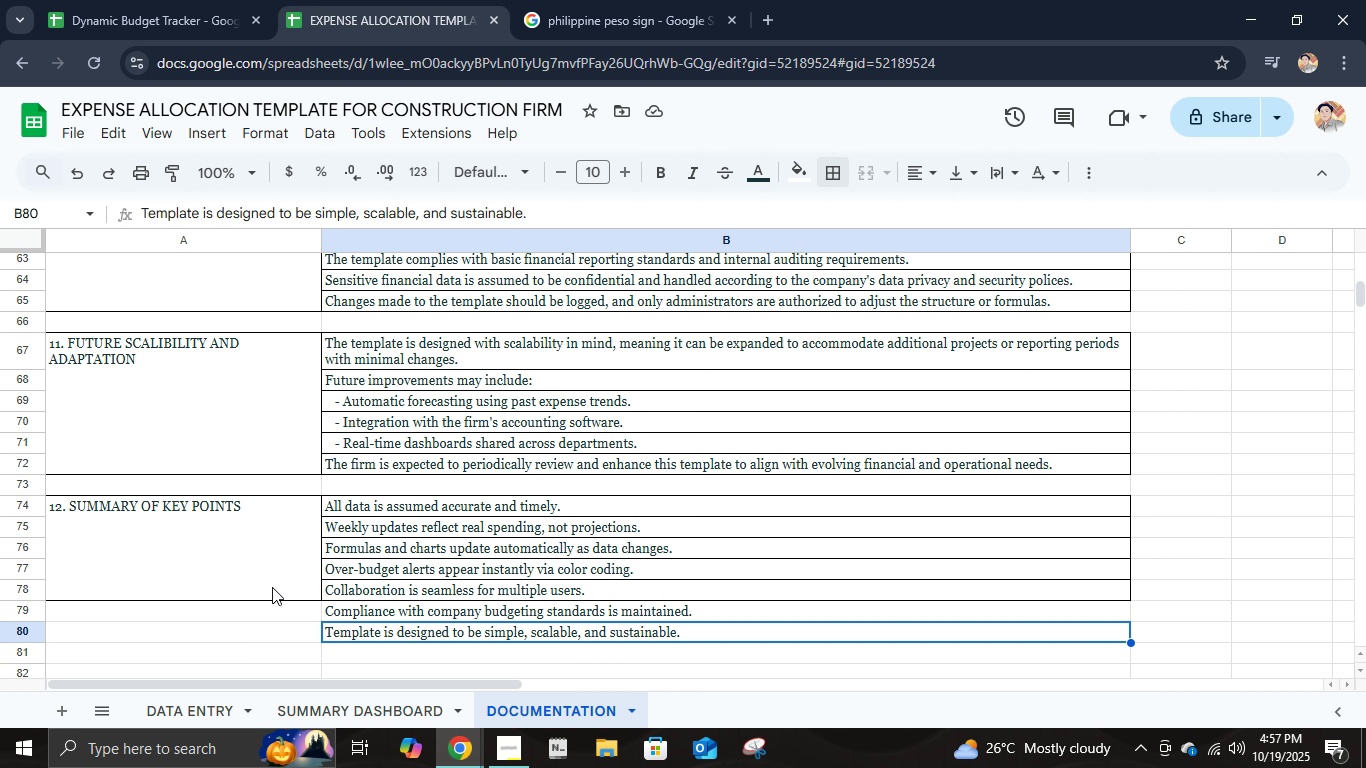 
left_click([272, 587])
 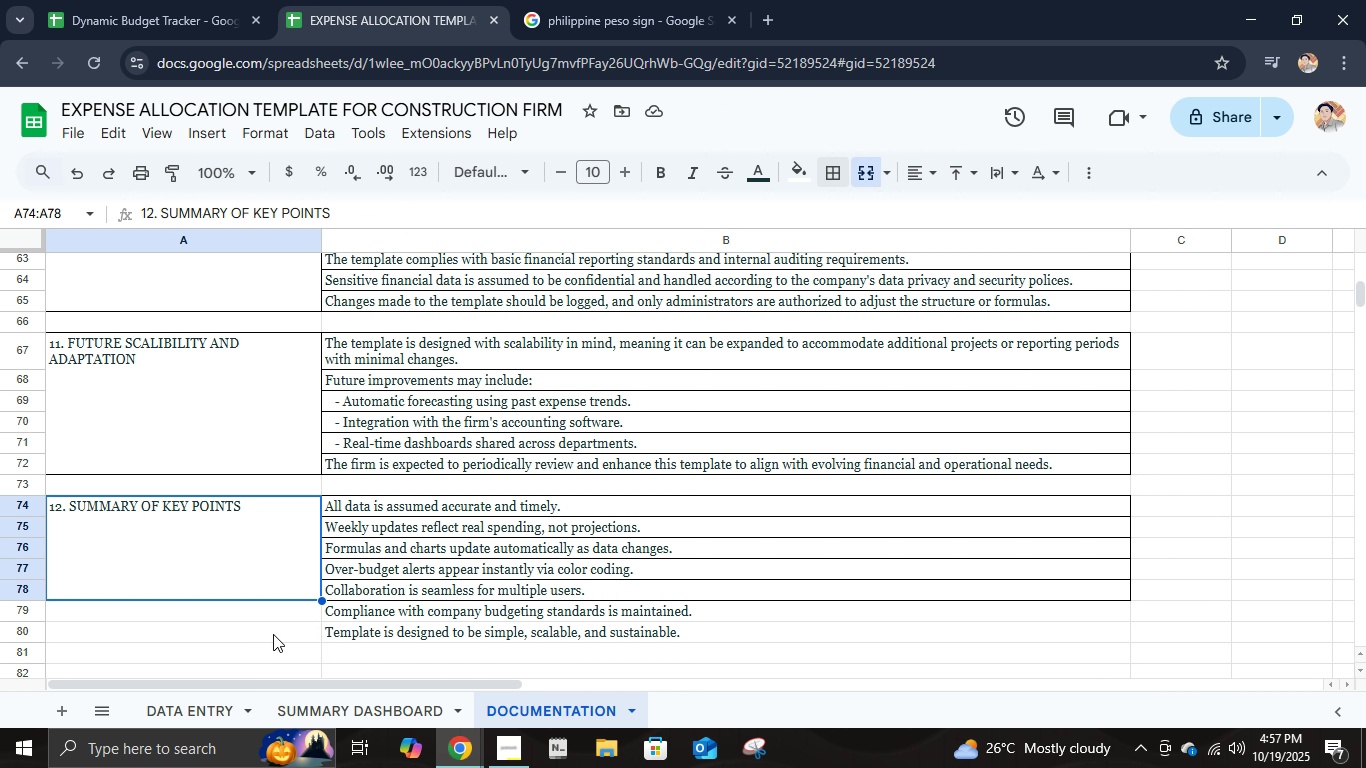 
hold_key(key=ShiftLeft, duration=0.55)
left_click([273, 634])
 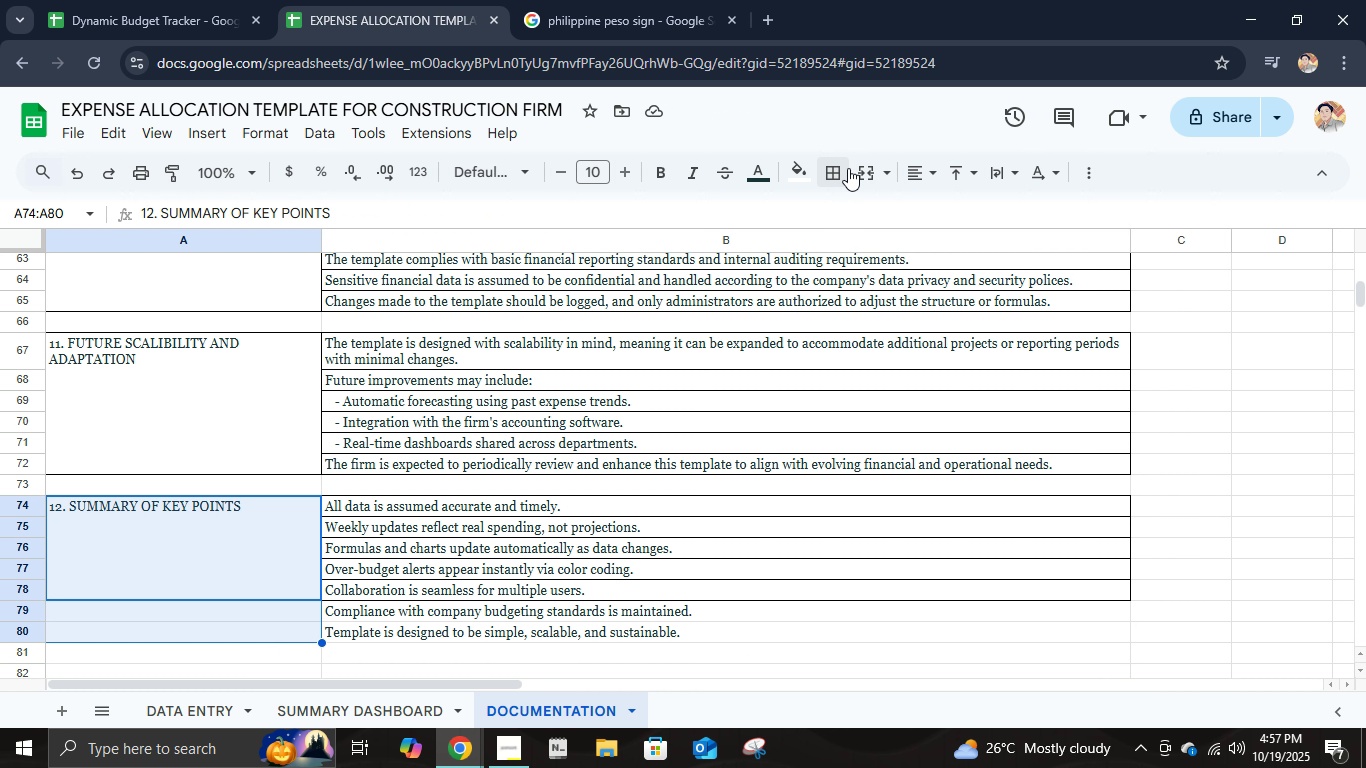 
left_click([854, 168])
 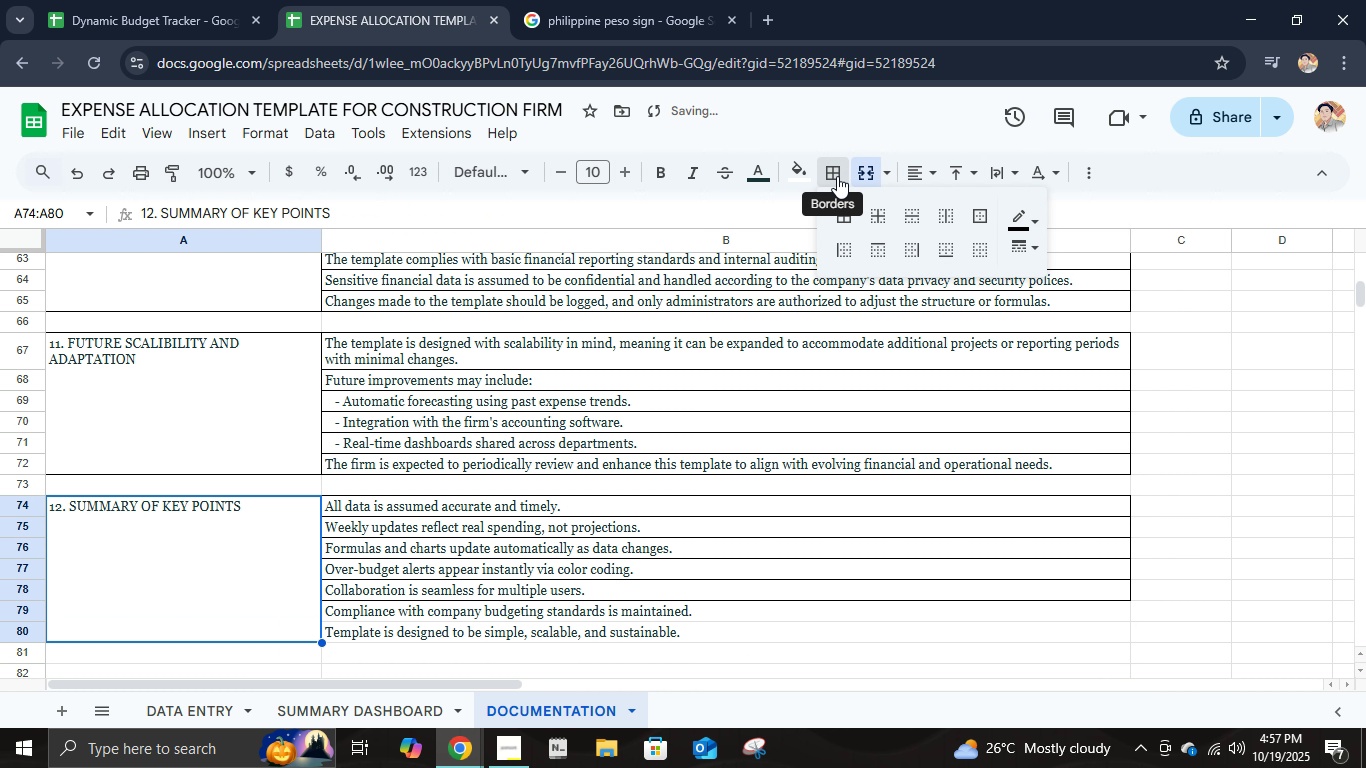 
left_click([837, 176])
 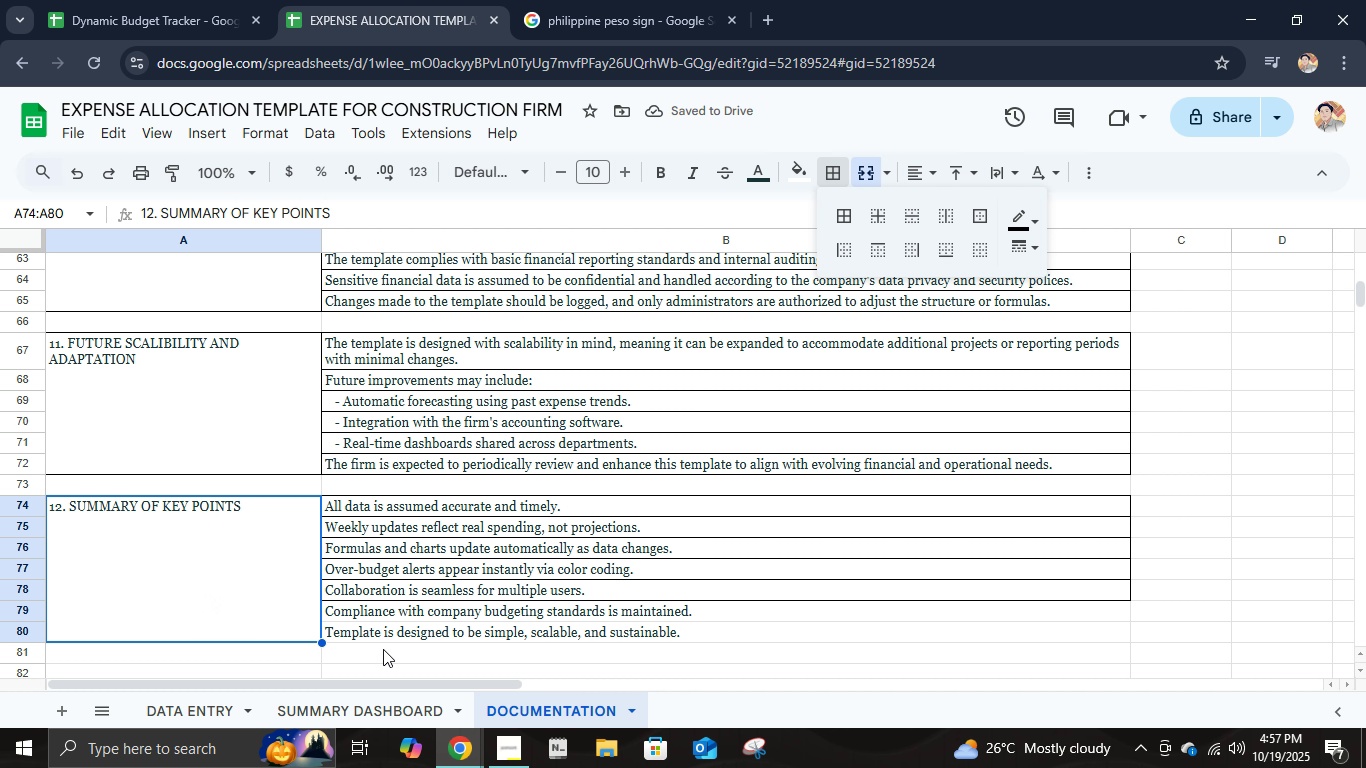 
hold_key(key=ShiftLeft, duration=0.83)
 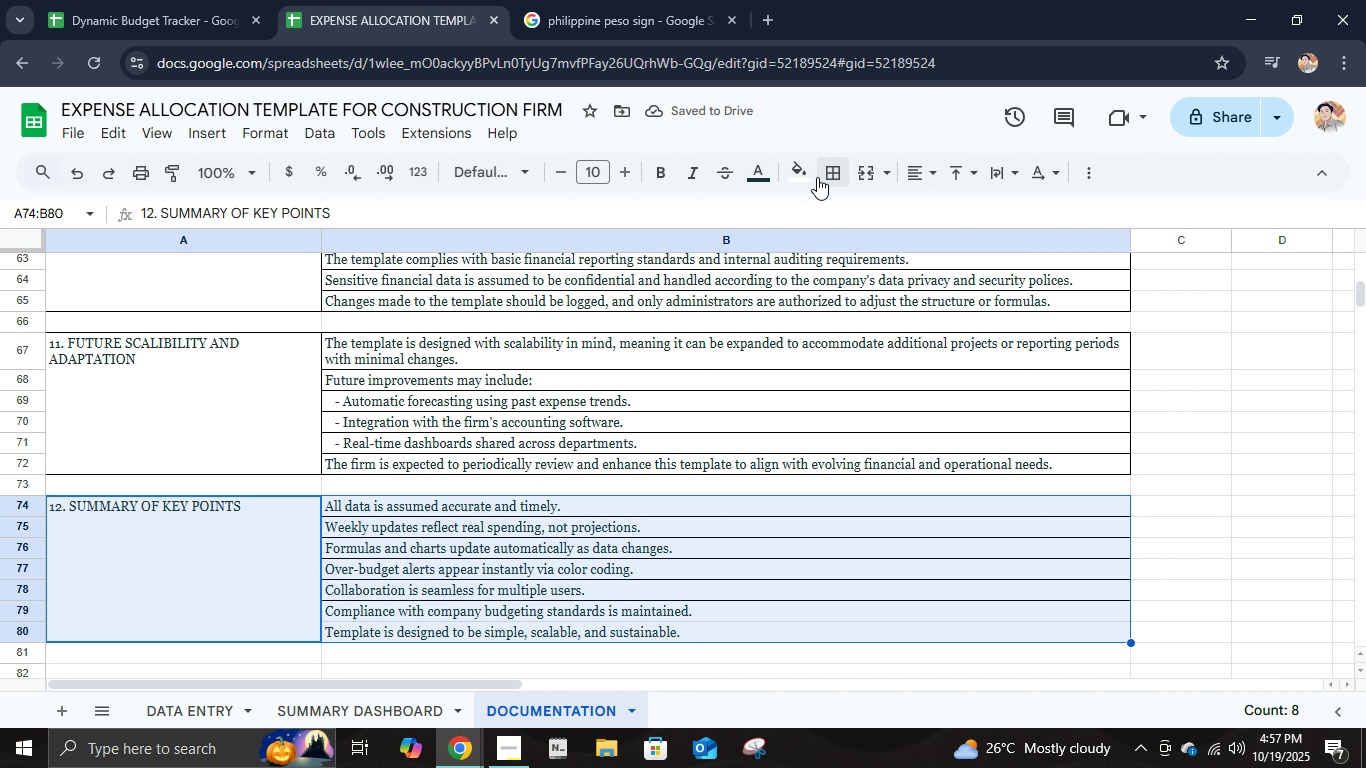 
left_click([817, 177])
 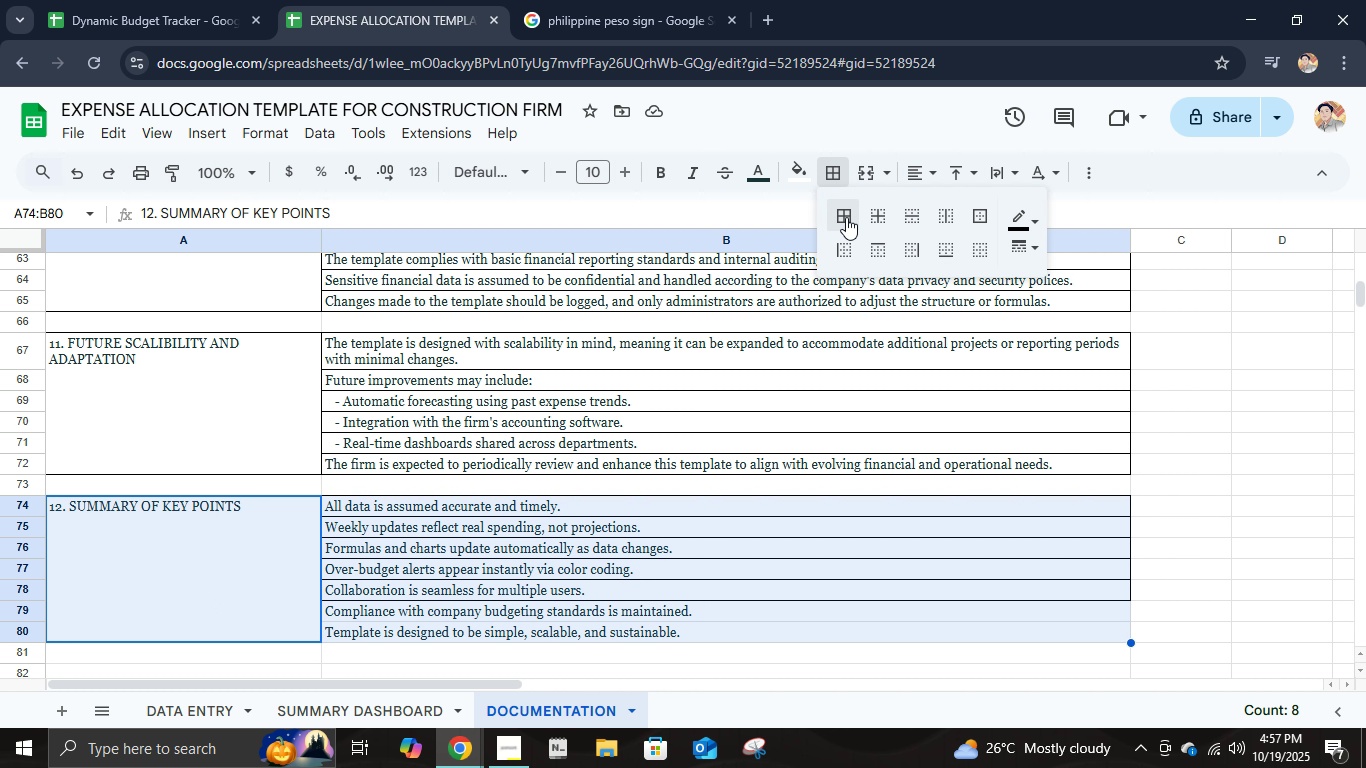 
left_click([846, 217])
 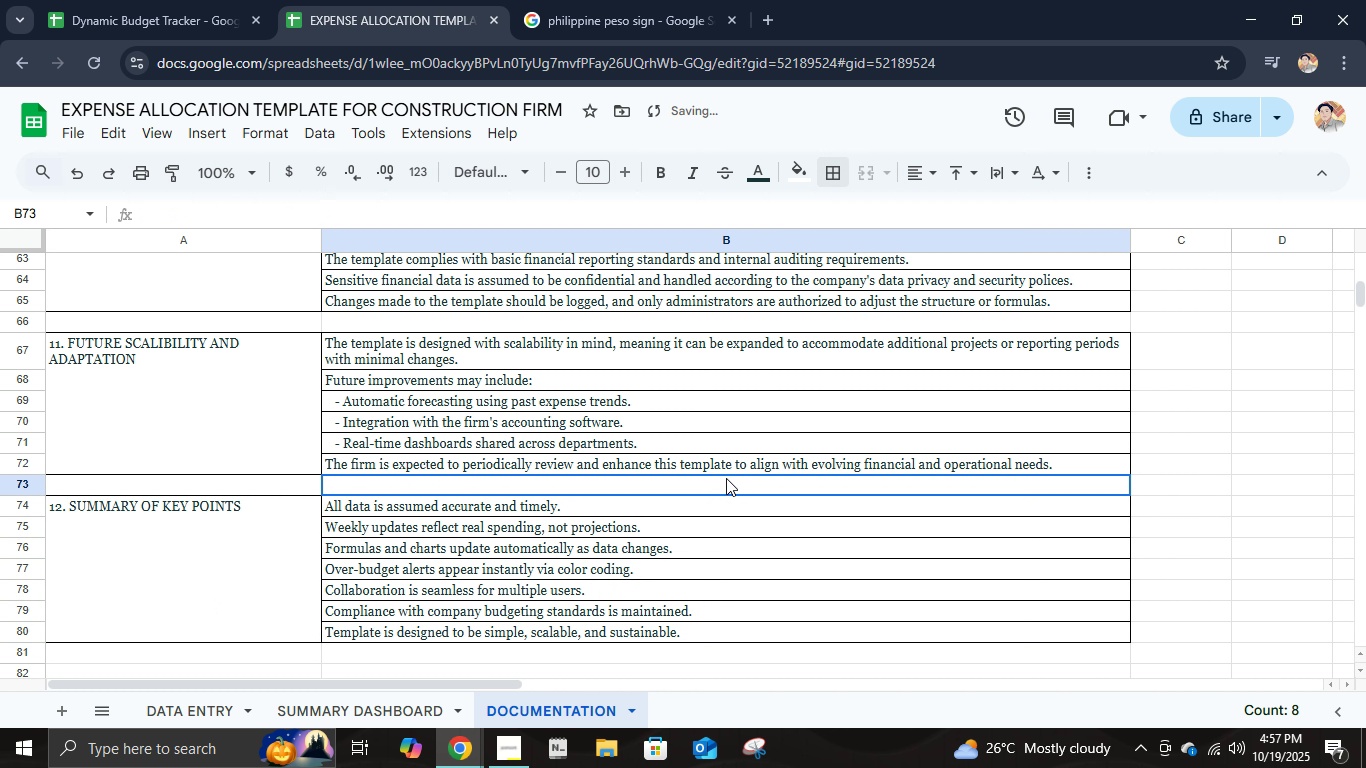 
left_click([726, 478])
 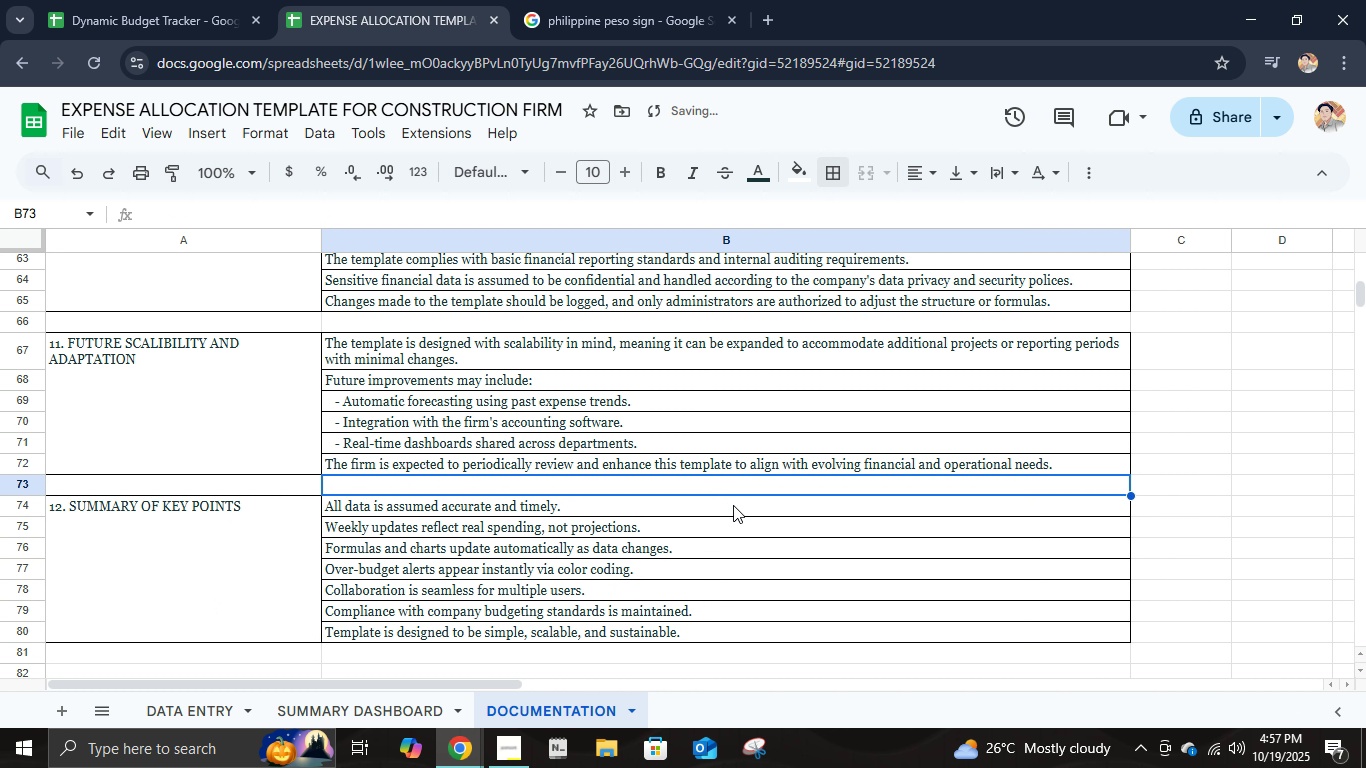 
scroll: coordinate [733, 504], scroll_direction: up, amount: 24.0
 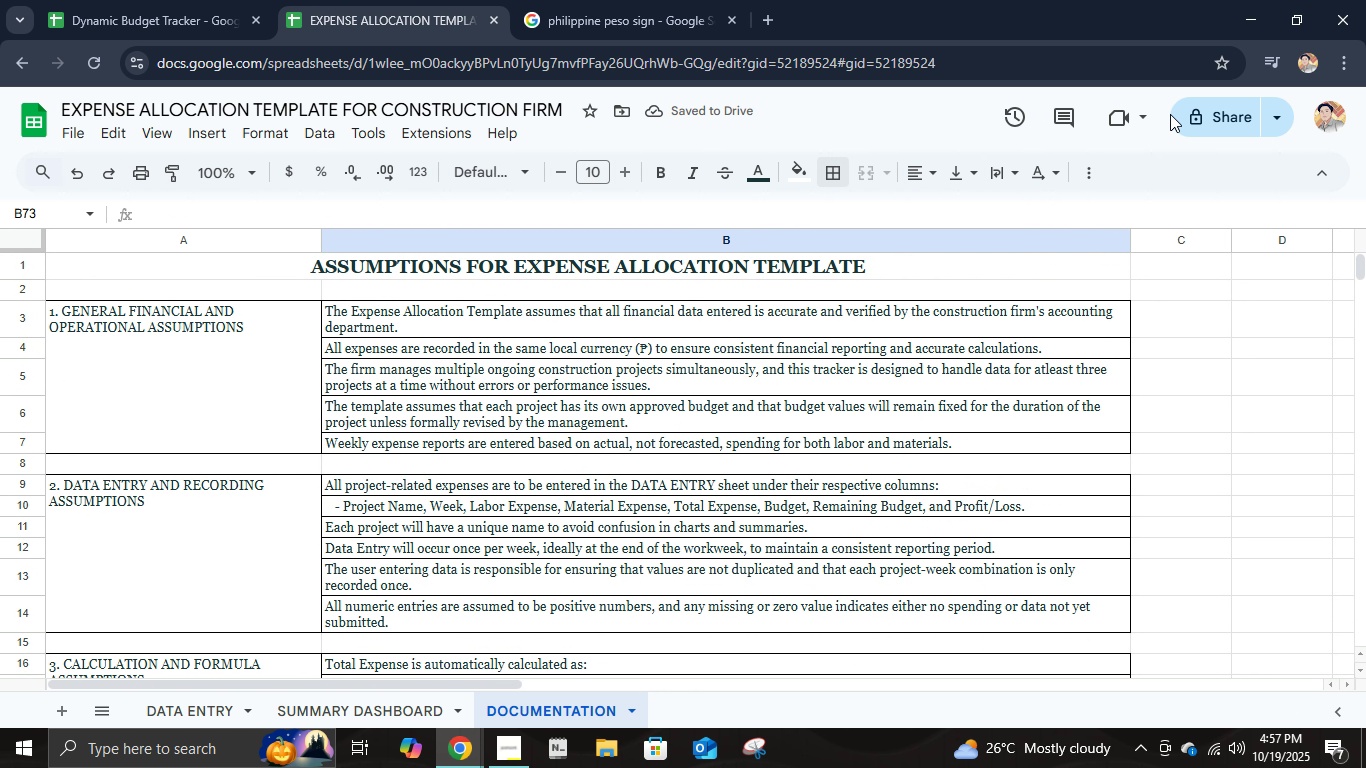 
left_click([1191, 110])
 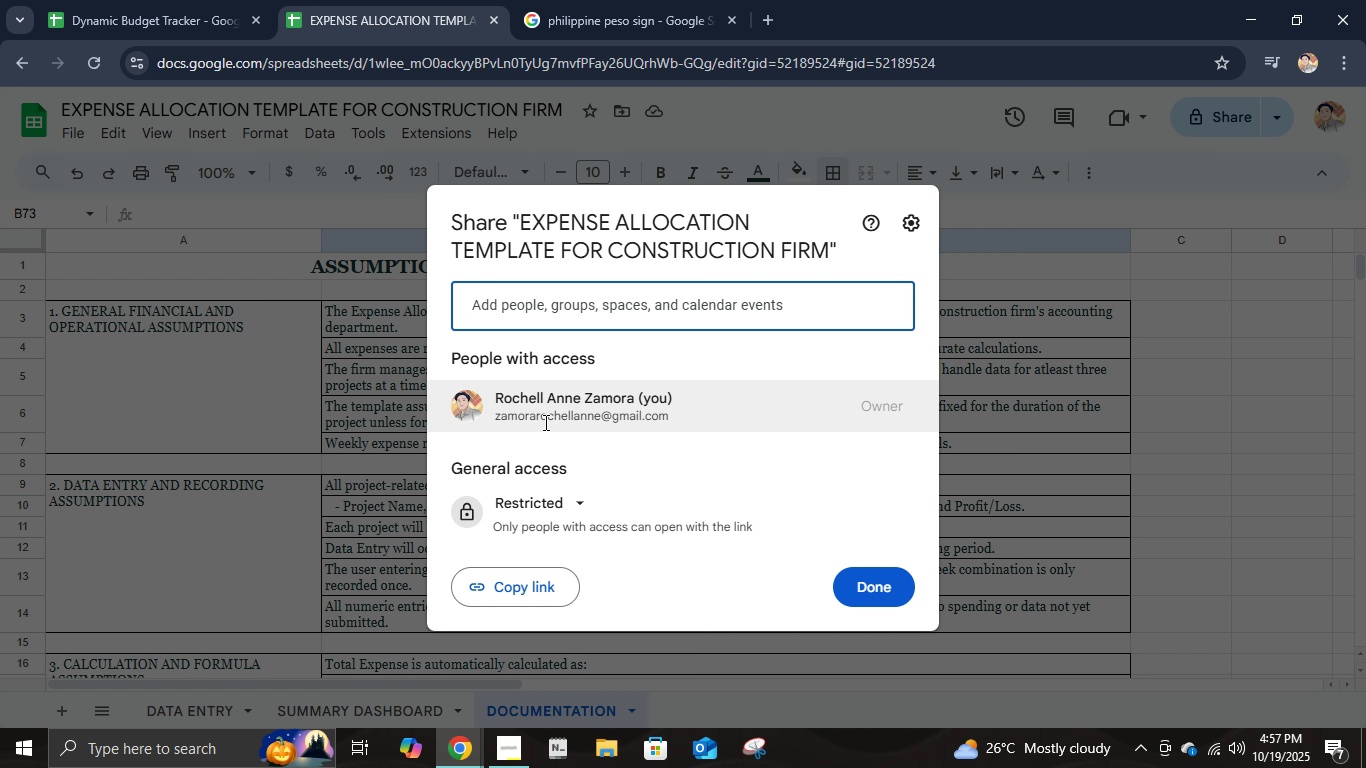 
left_click([565, 518])
 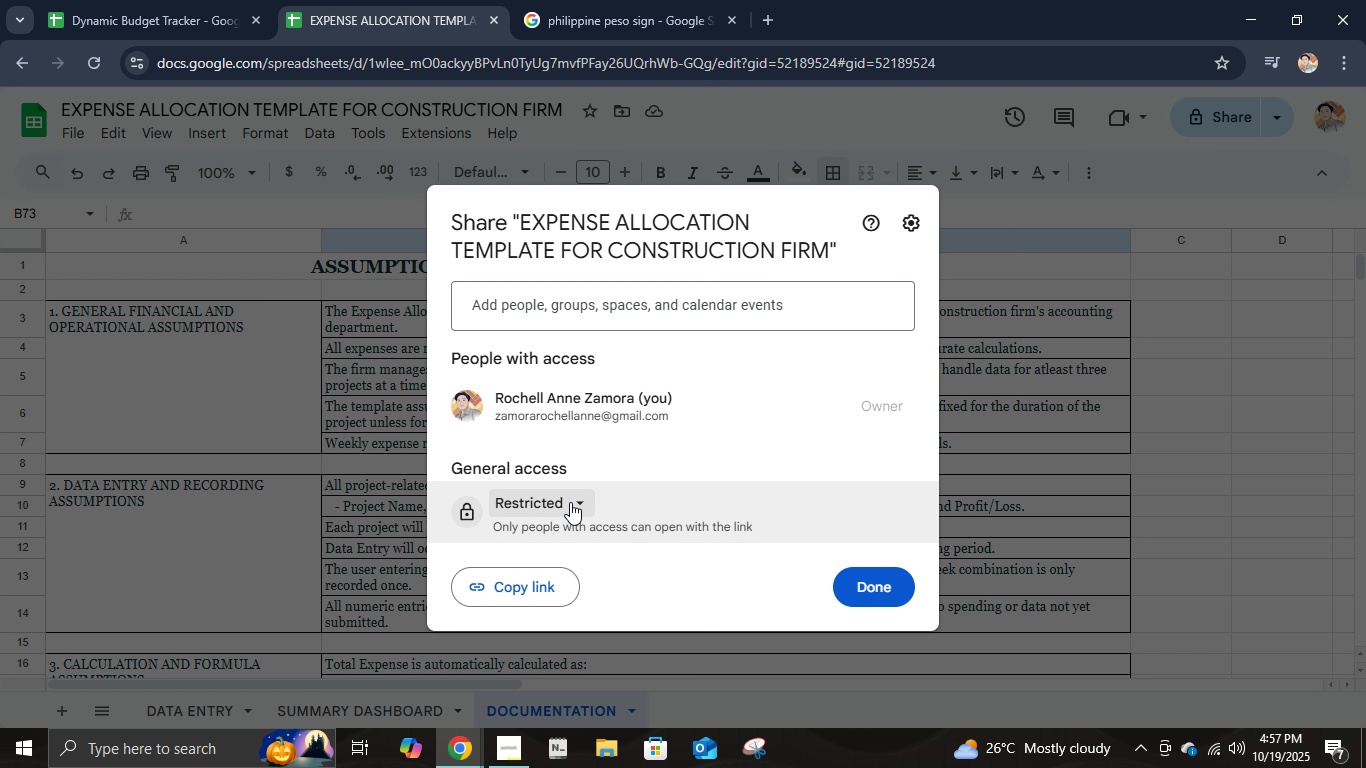 
left_click([570, 502])
 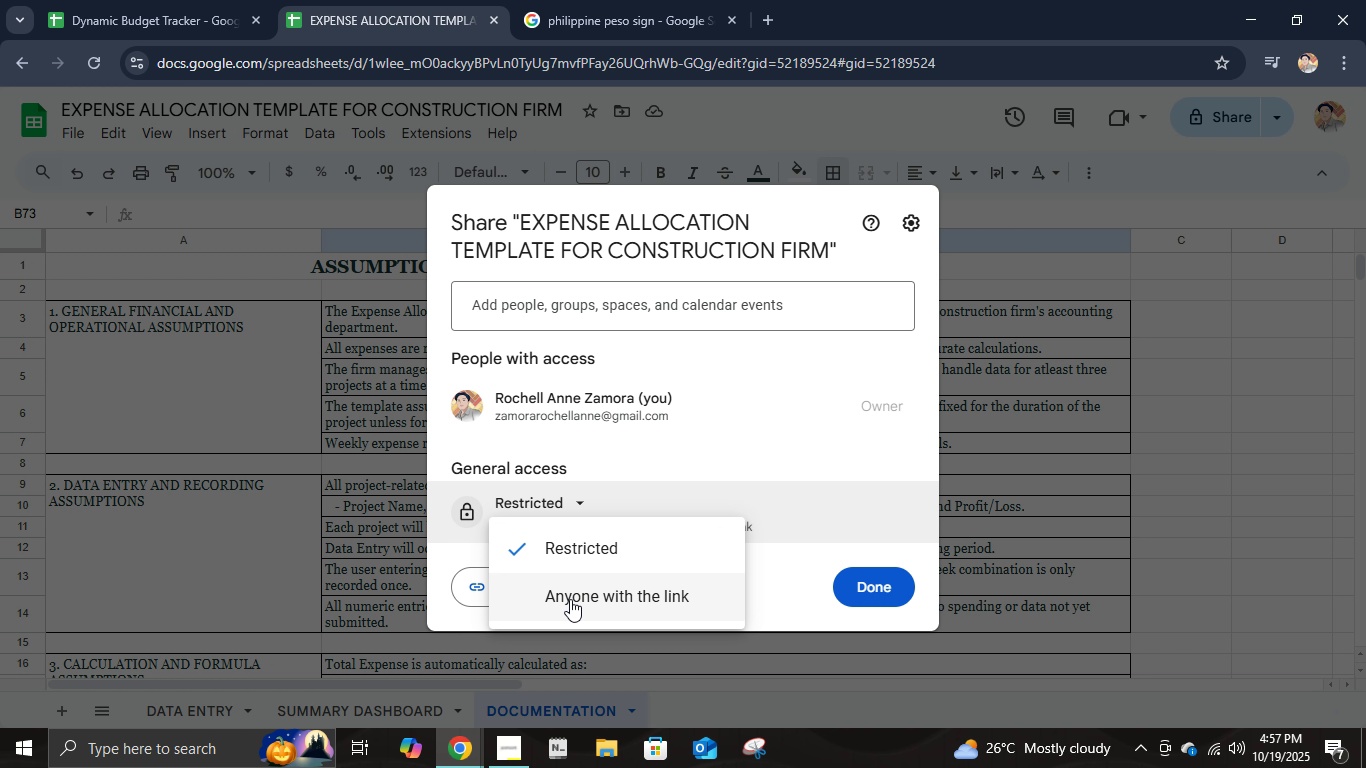 
left_click([571, 599])
 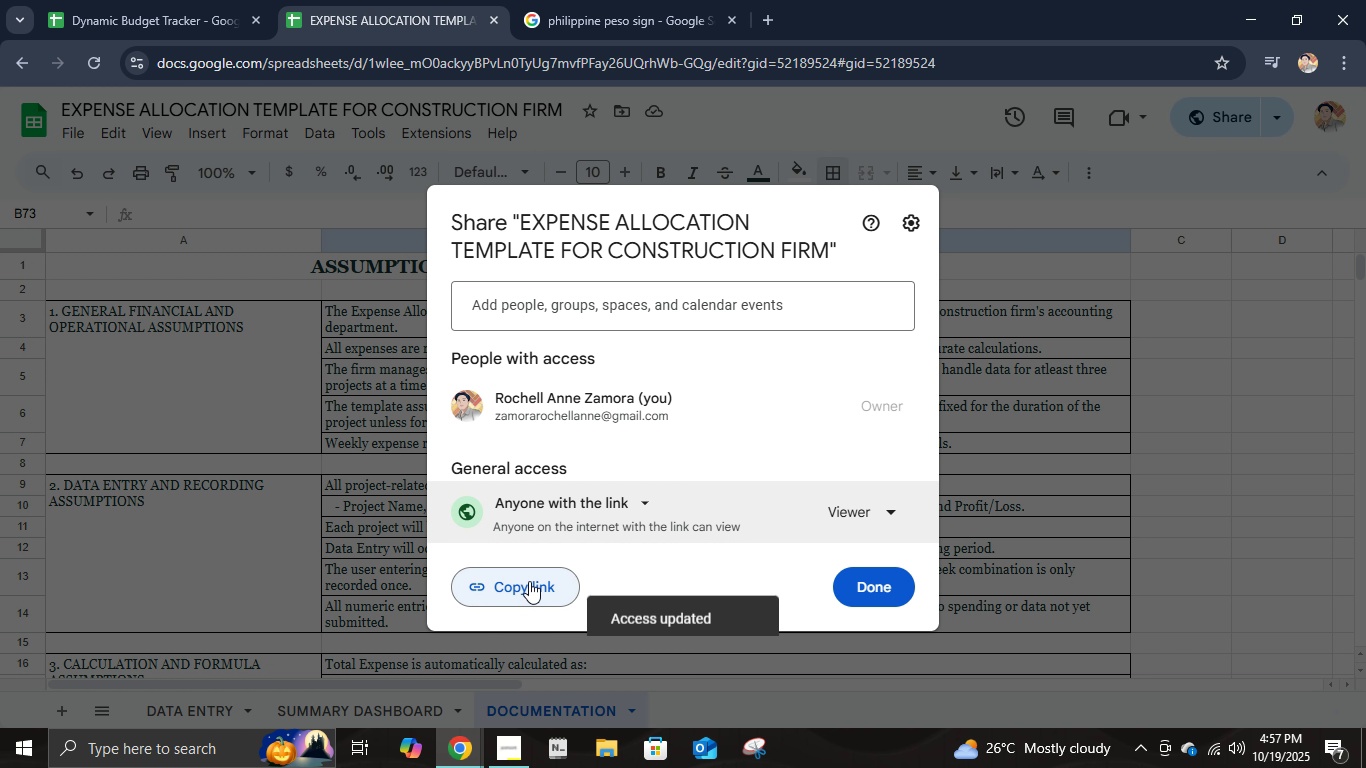 
left_click([536, 576])
 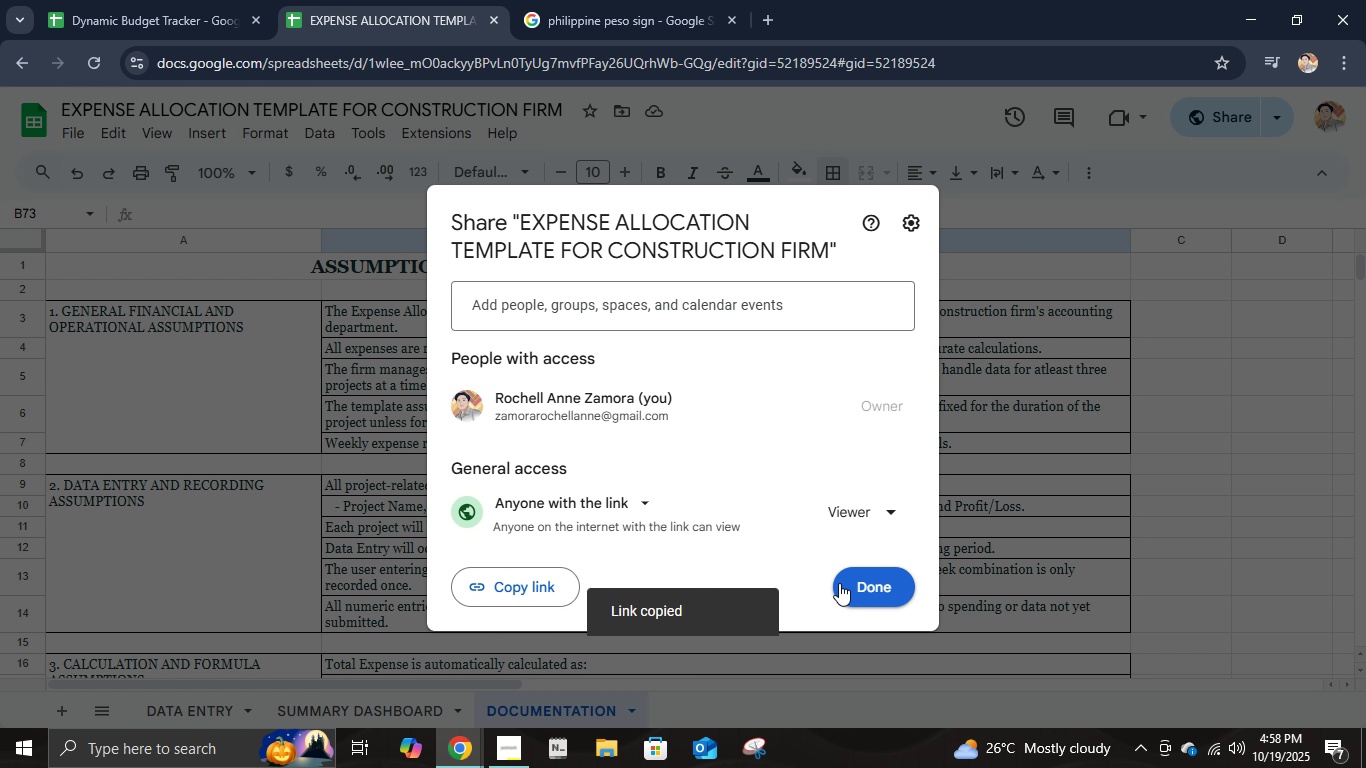 
left_click([839, 583])
 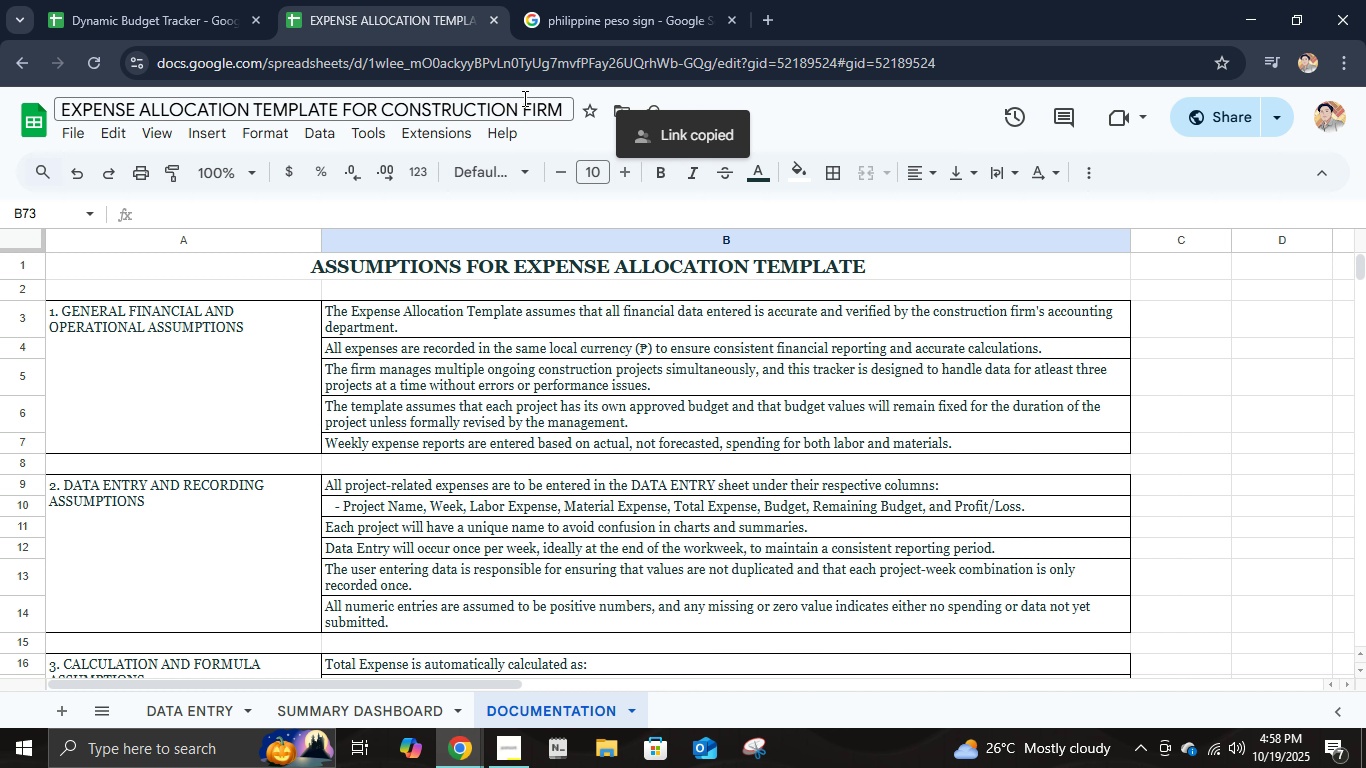 
left_click([523, 98])
 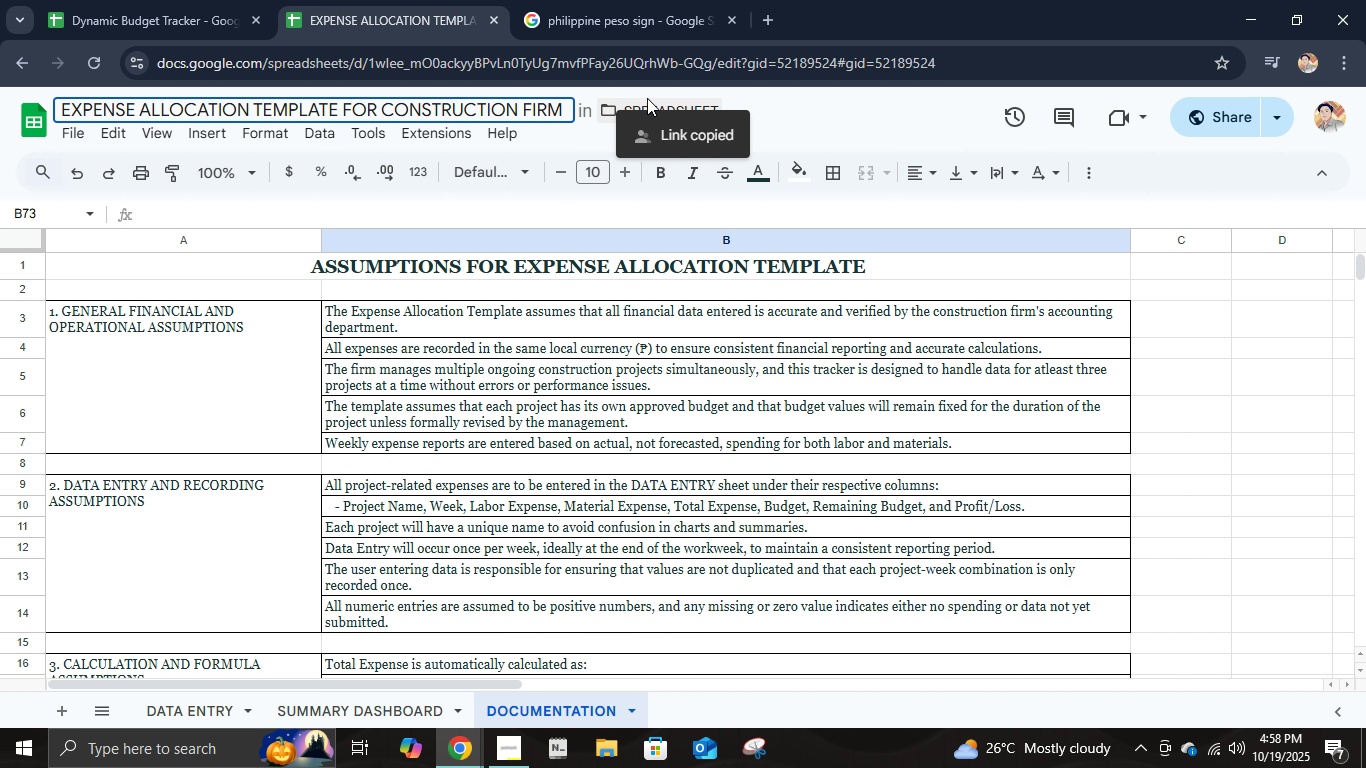 
left_click([645, 99])
 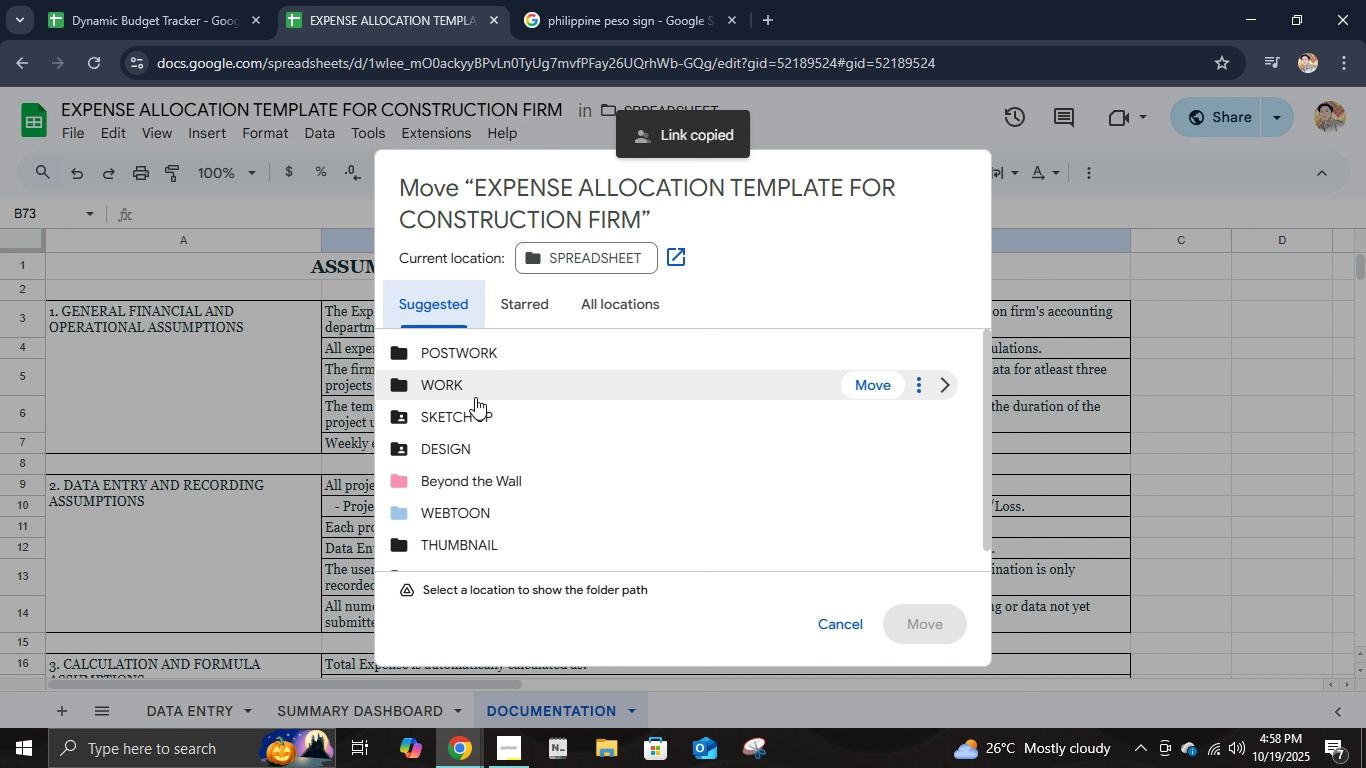 